 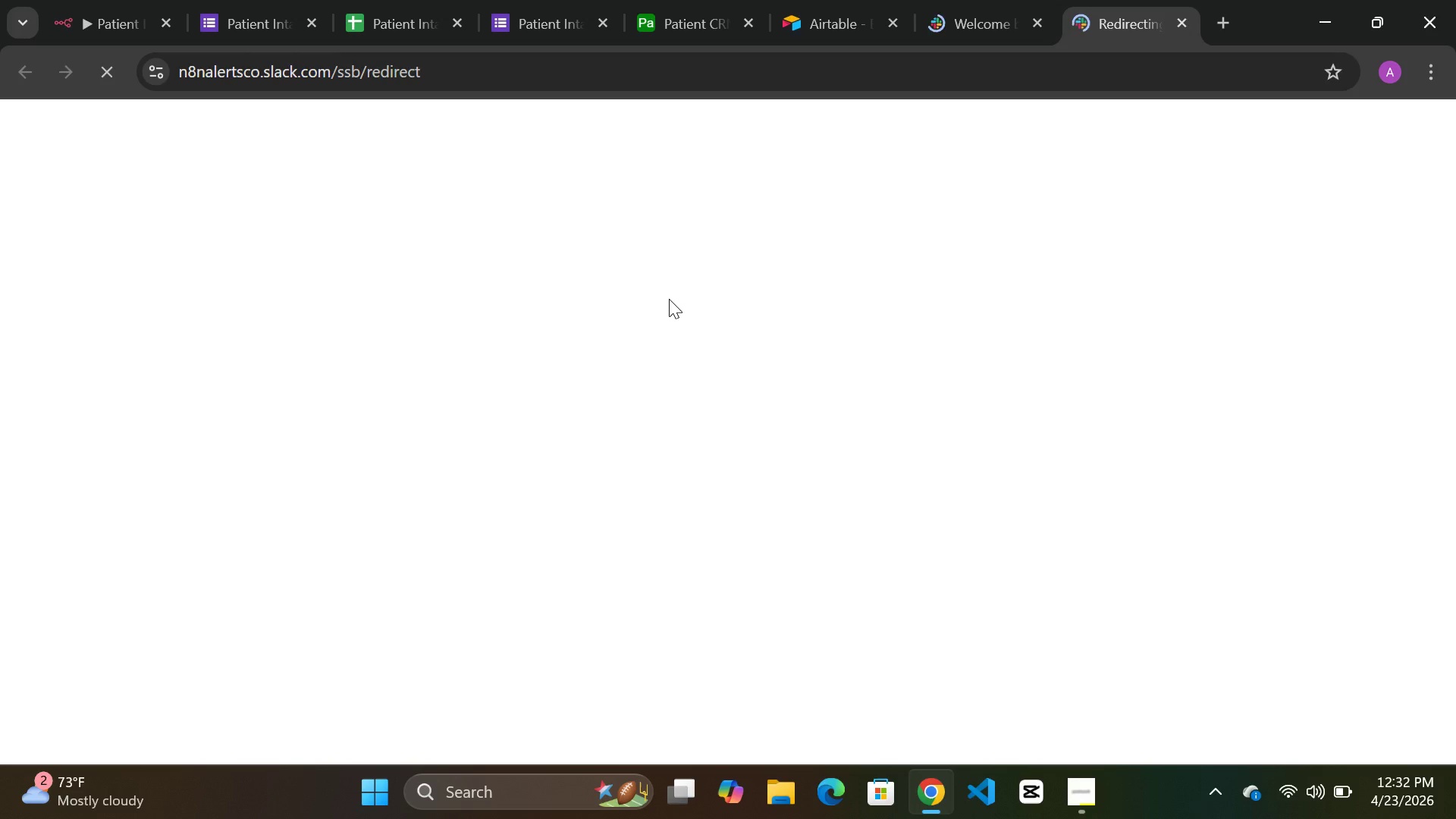 
scroll: coordinate [799, 398], scroll_direction: down, amount: 1.0
 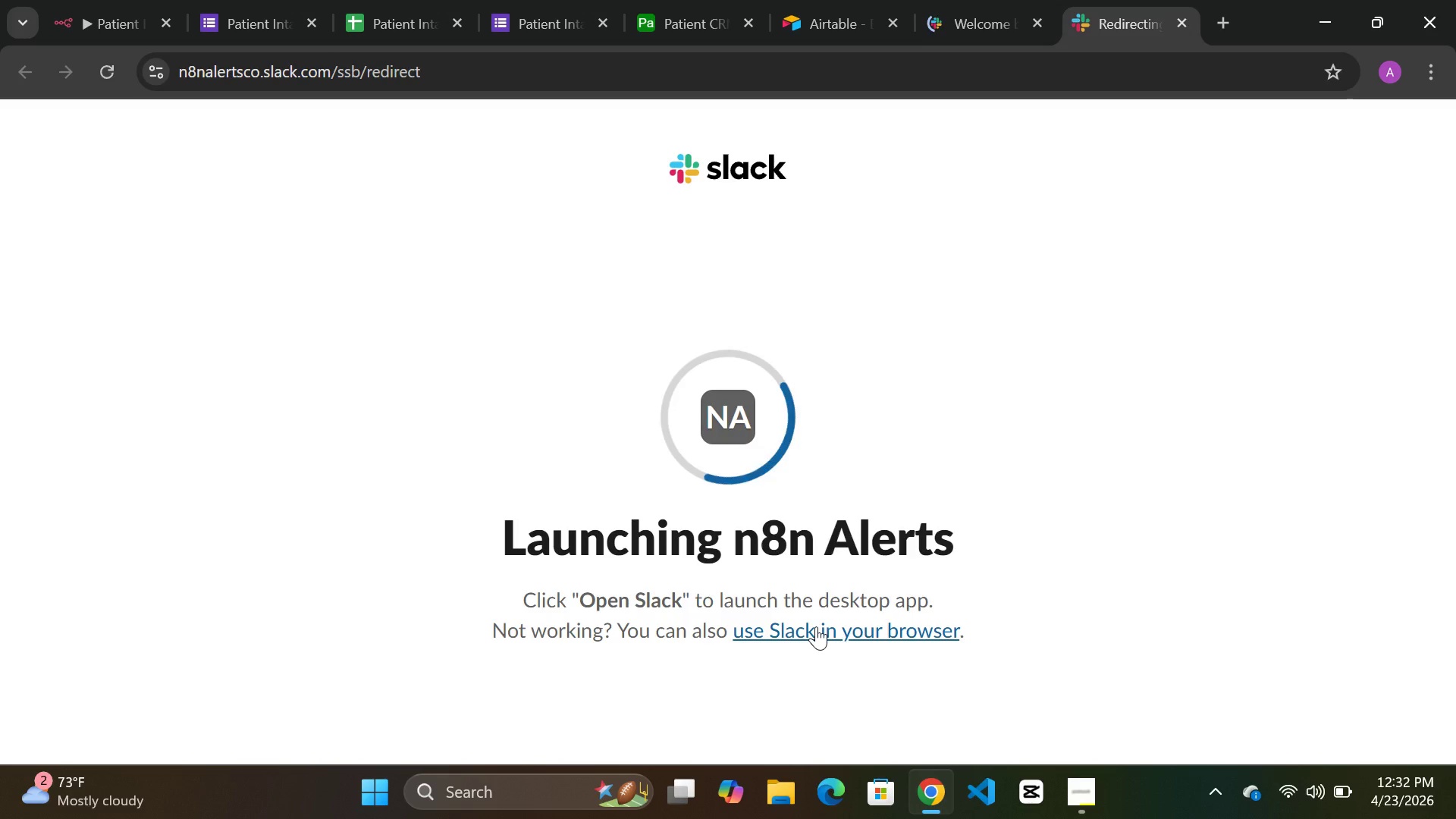 
left_click([817, 626])
 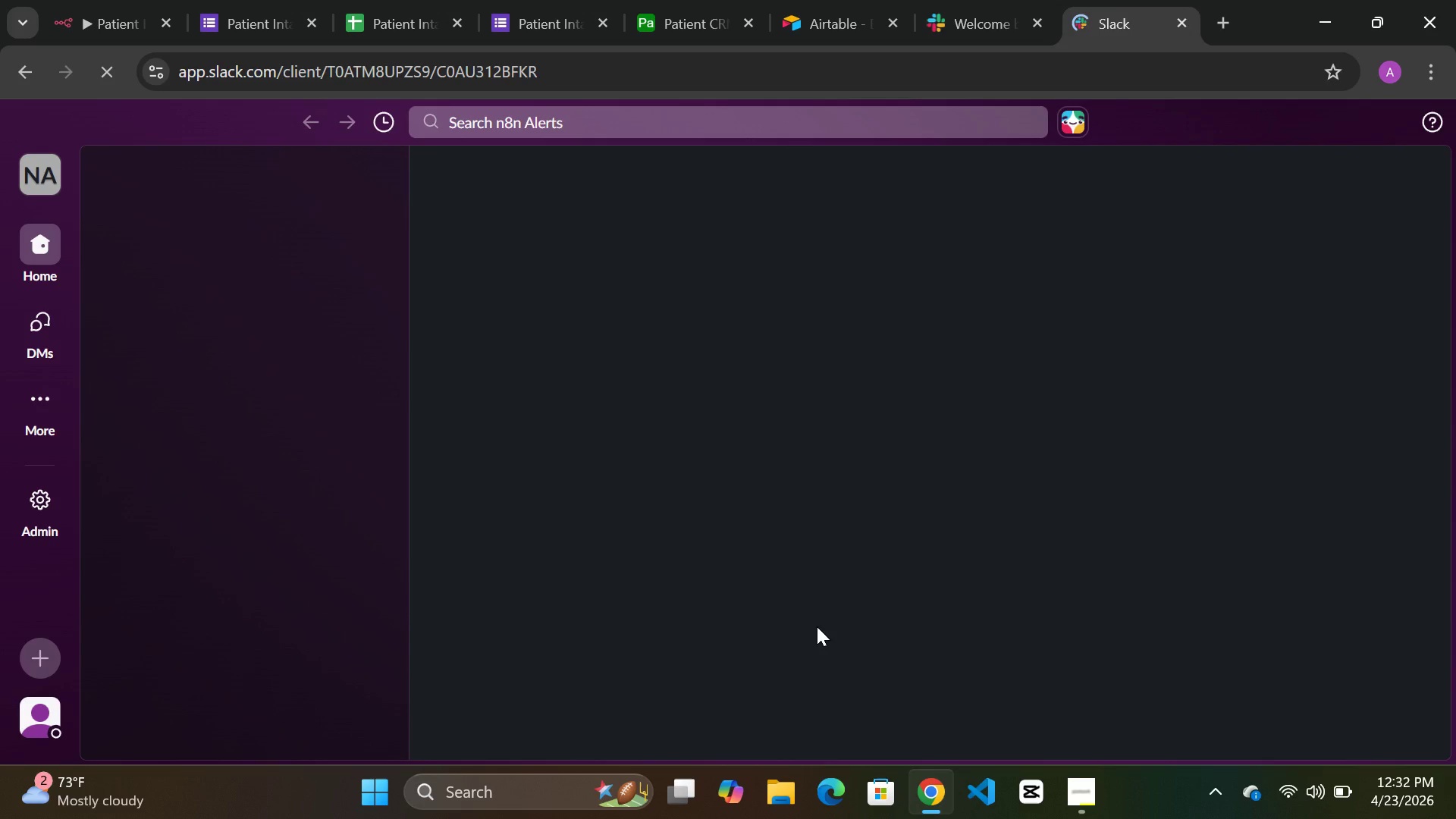 
wait(17.34)
 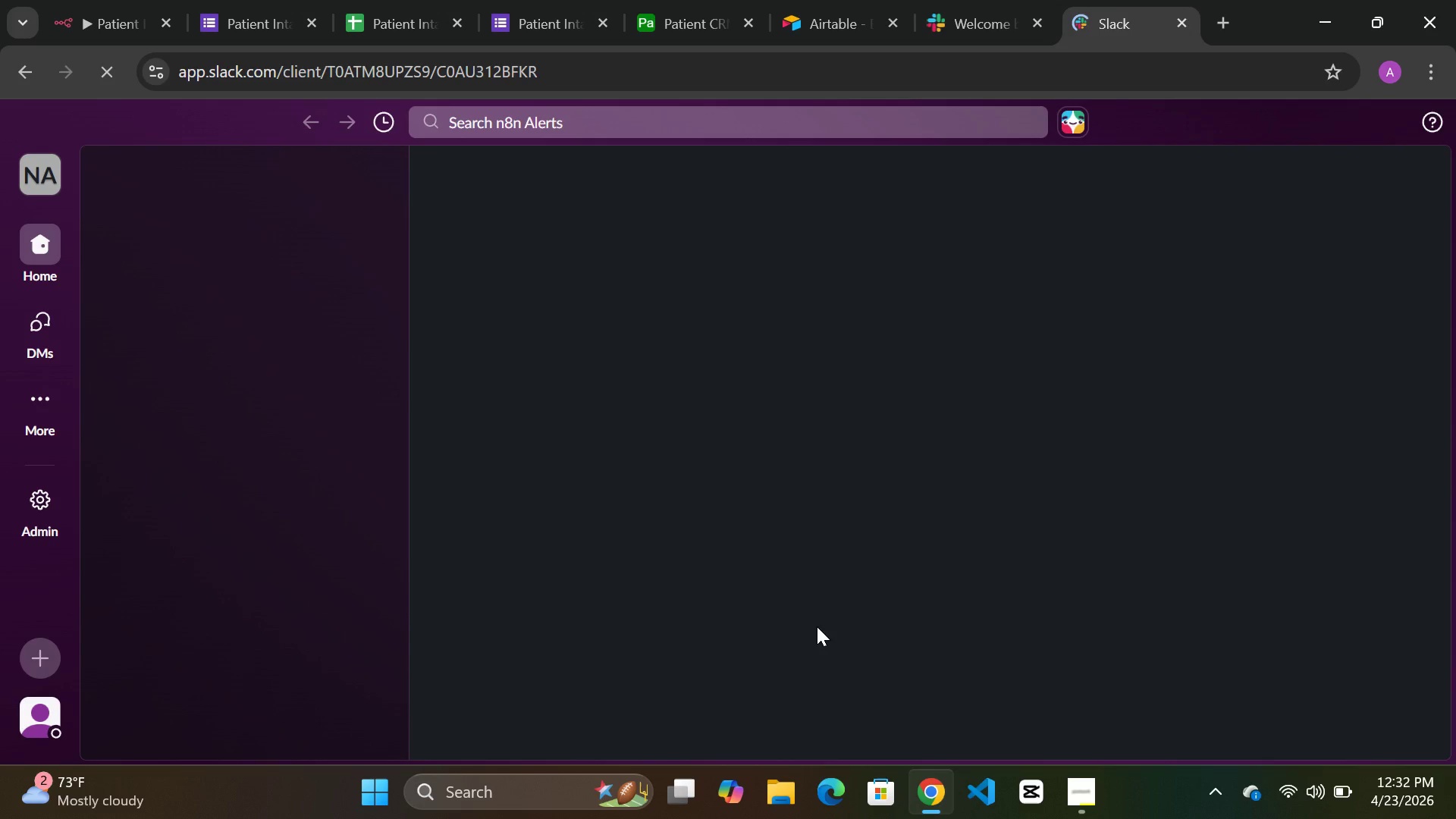 
scroll: coordinate [273, 378], scroll_direction: down, amount: 3.0
 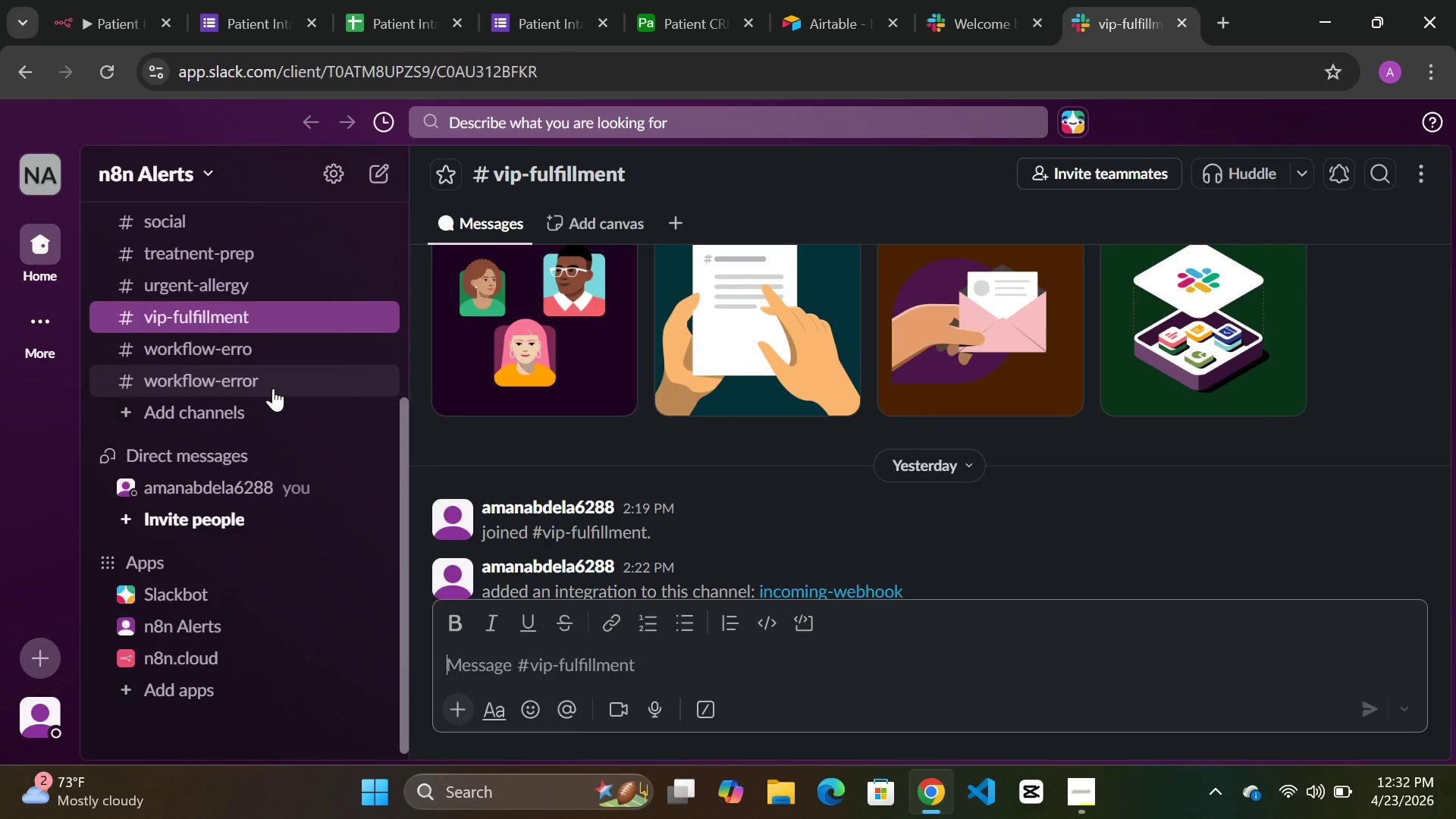 
scroll: coordinate [273, 388], scroll_direction: up, amount: 5.0
 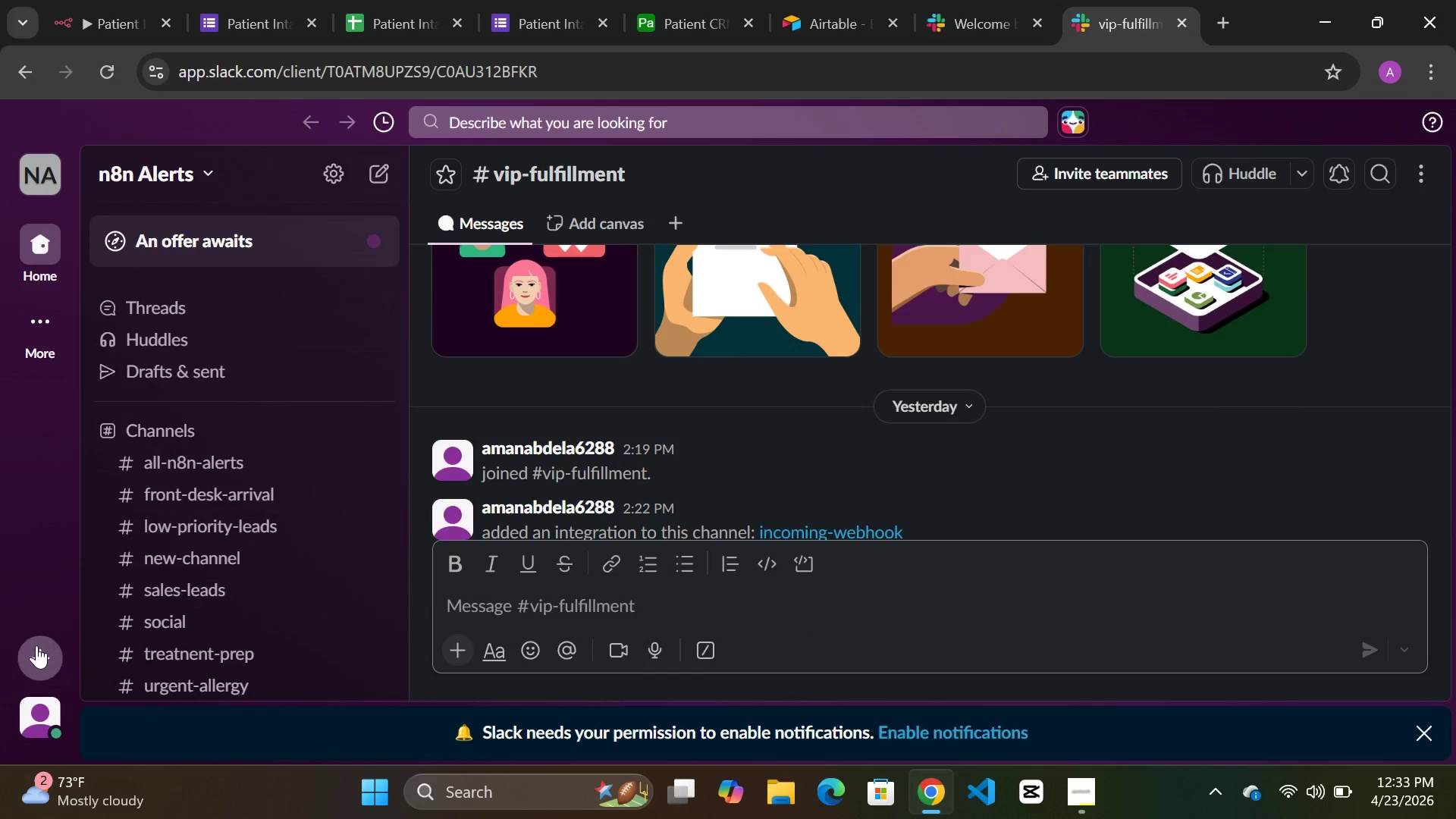 
left_click([36, 645])
 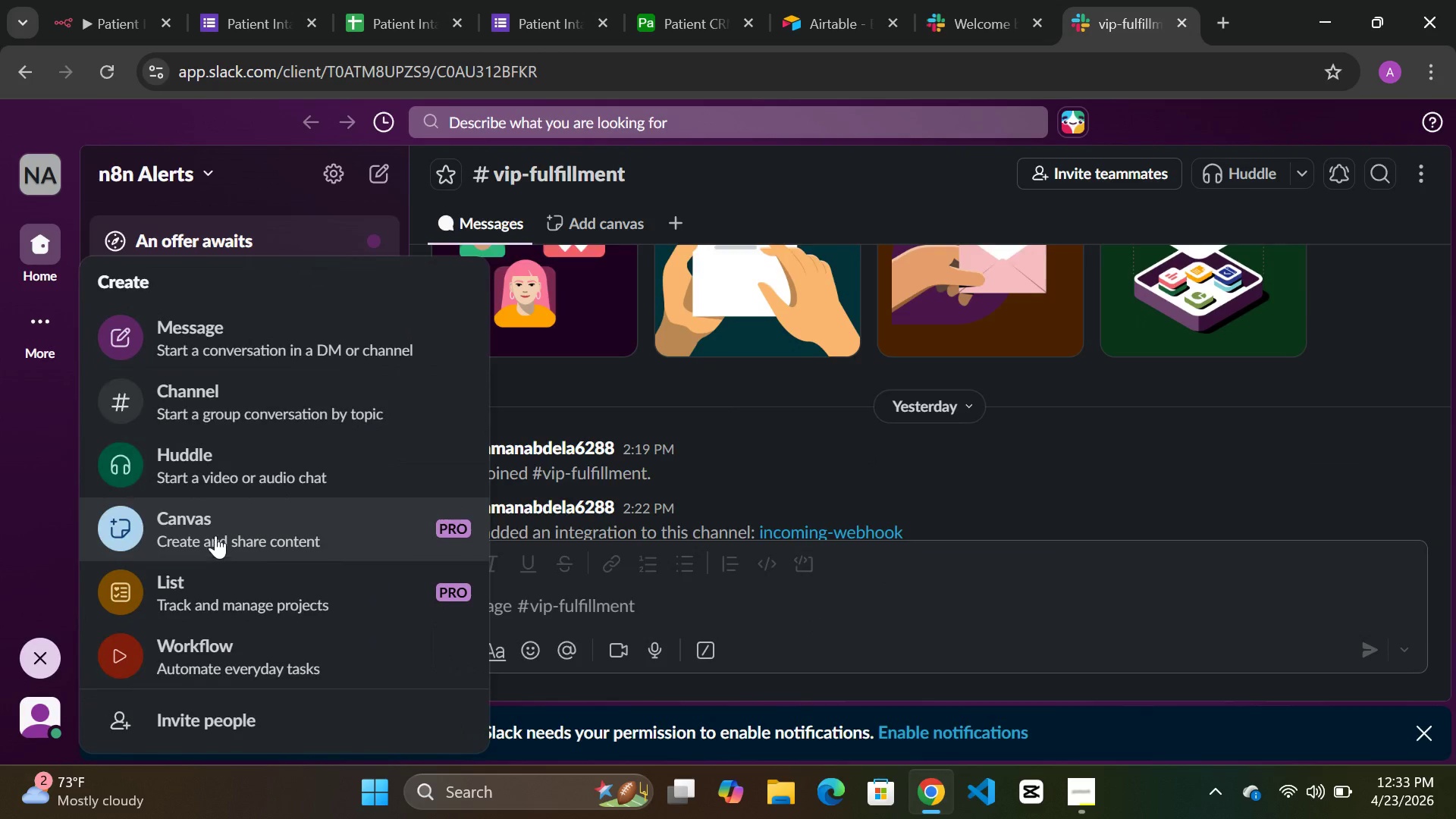 
left_click([245, 397])
 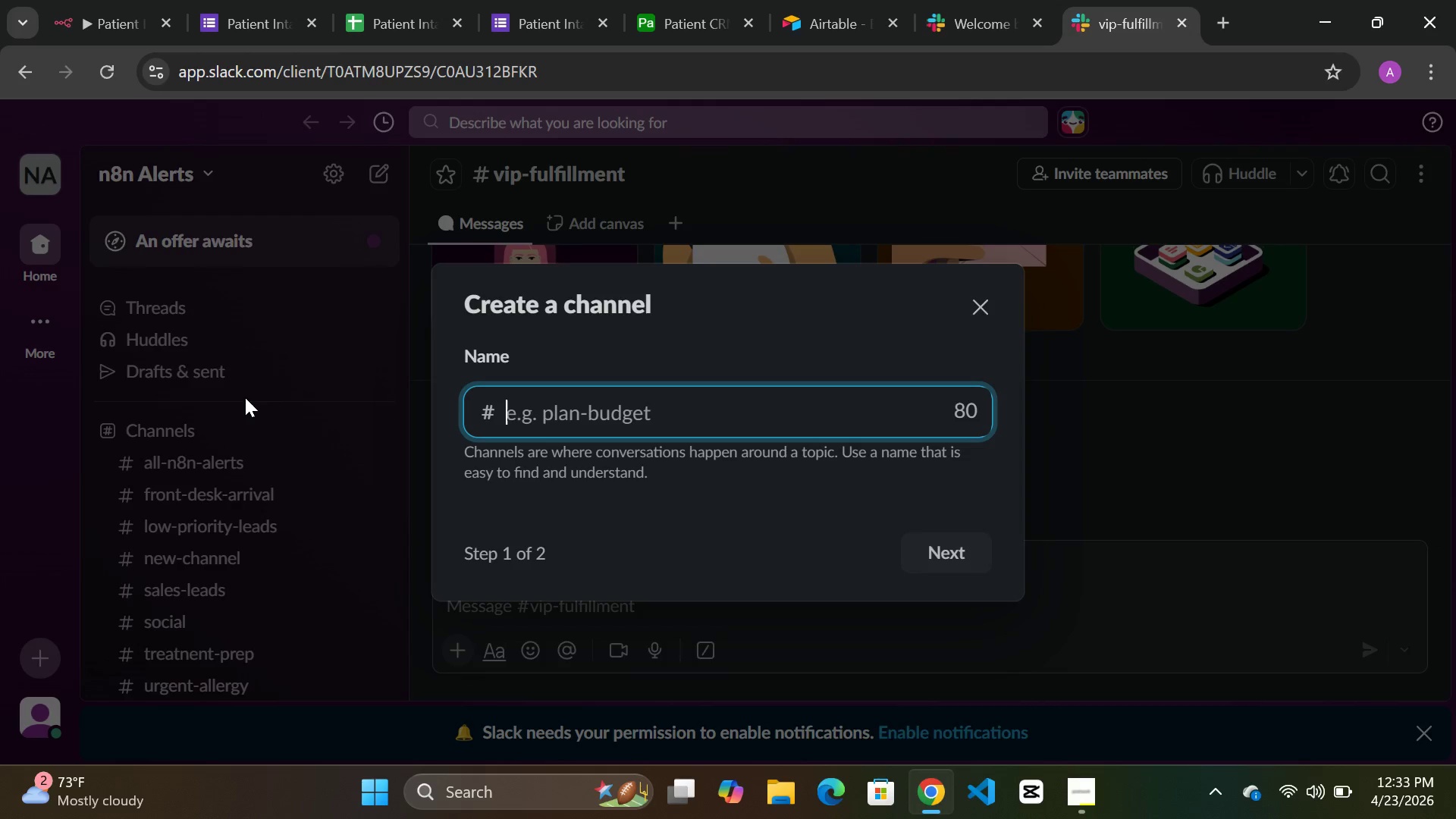 
type(ap)
key(Backspace)
key(Backspace)
type(patient-alerting-cahn)
key(Backspace)
key(Backspace)
key(Backspace)
type(hannel)
 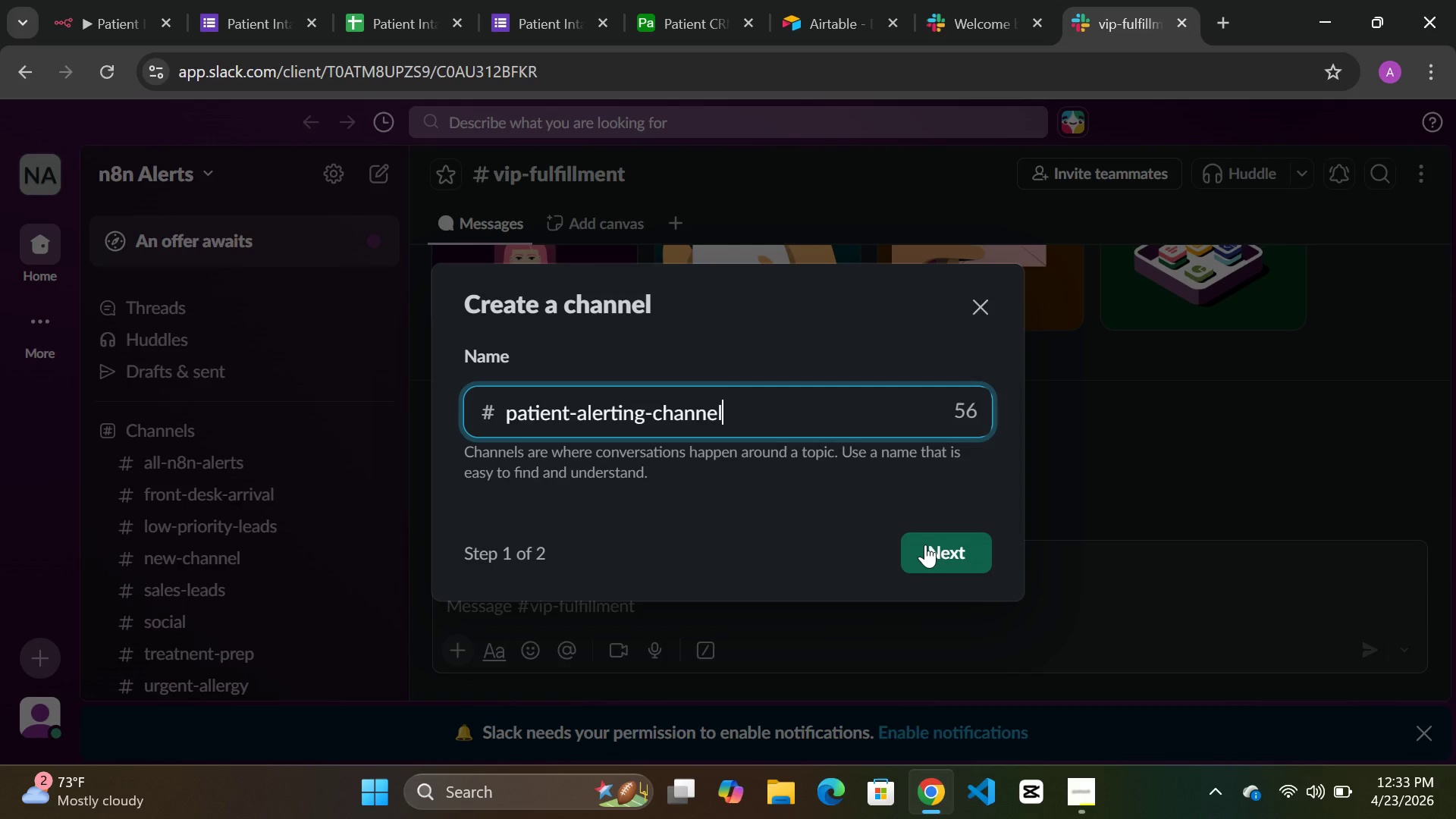 
wait(9.52)
 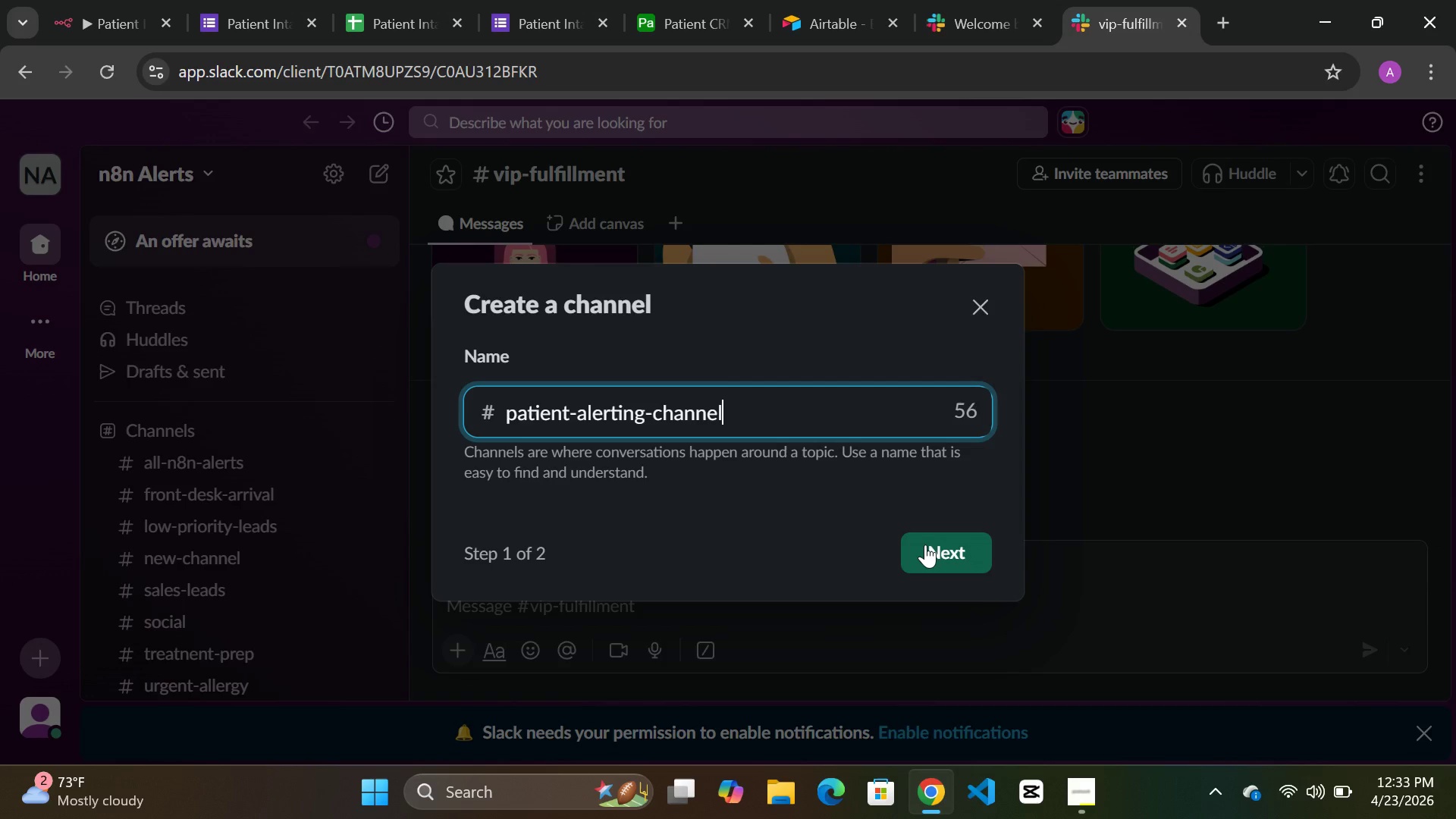 
key(Backspace)
 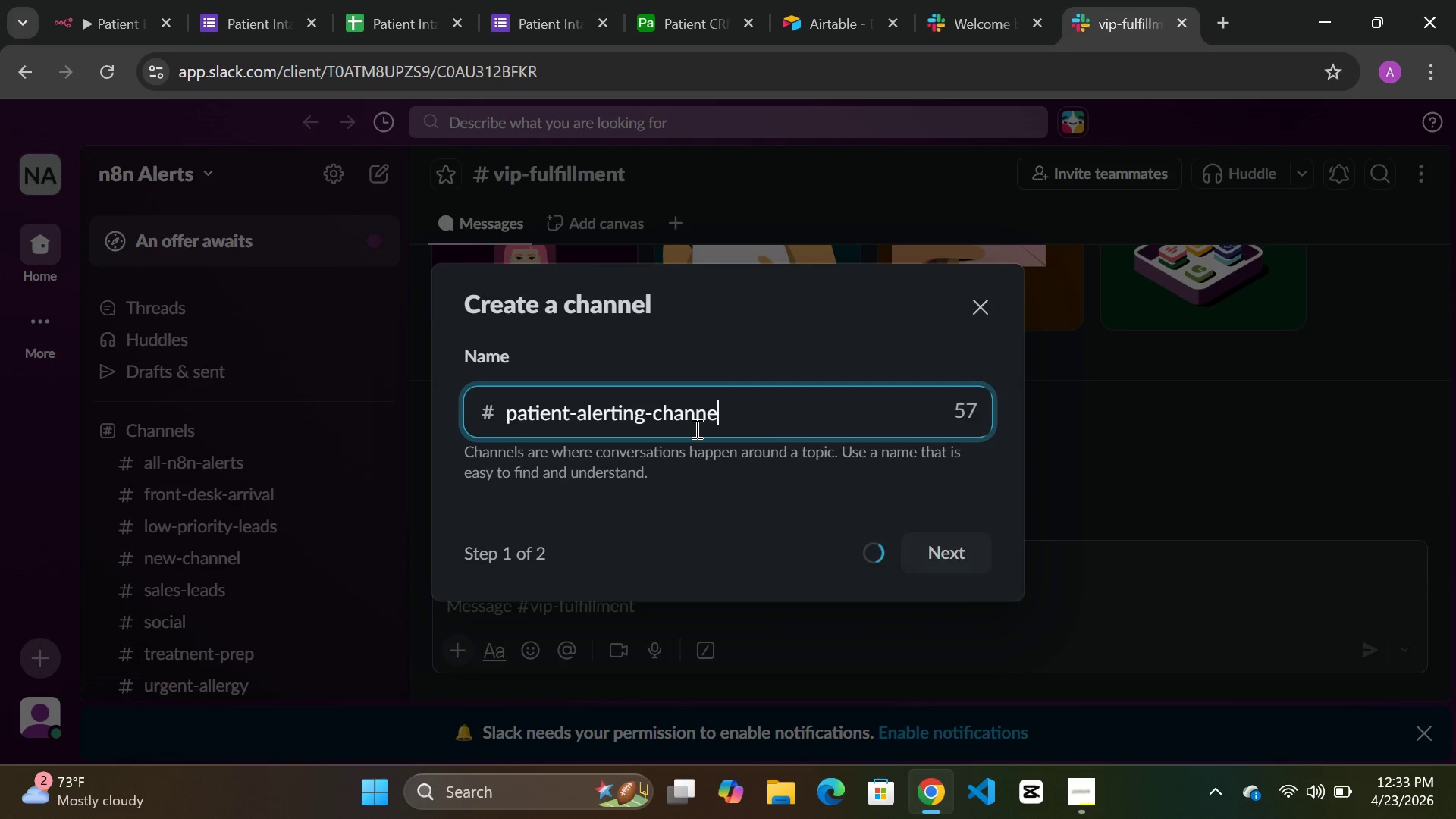 
key(Backspace)
 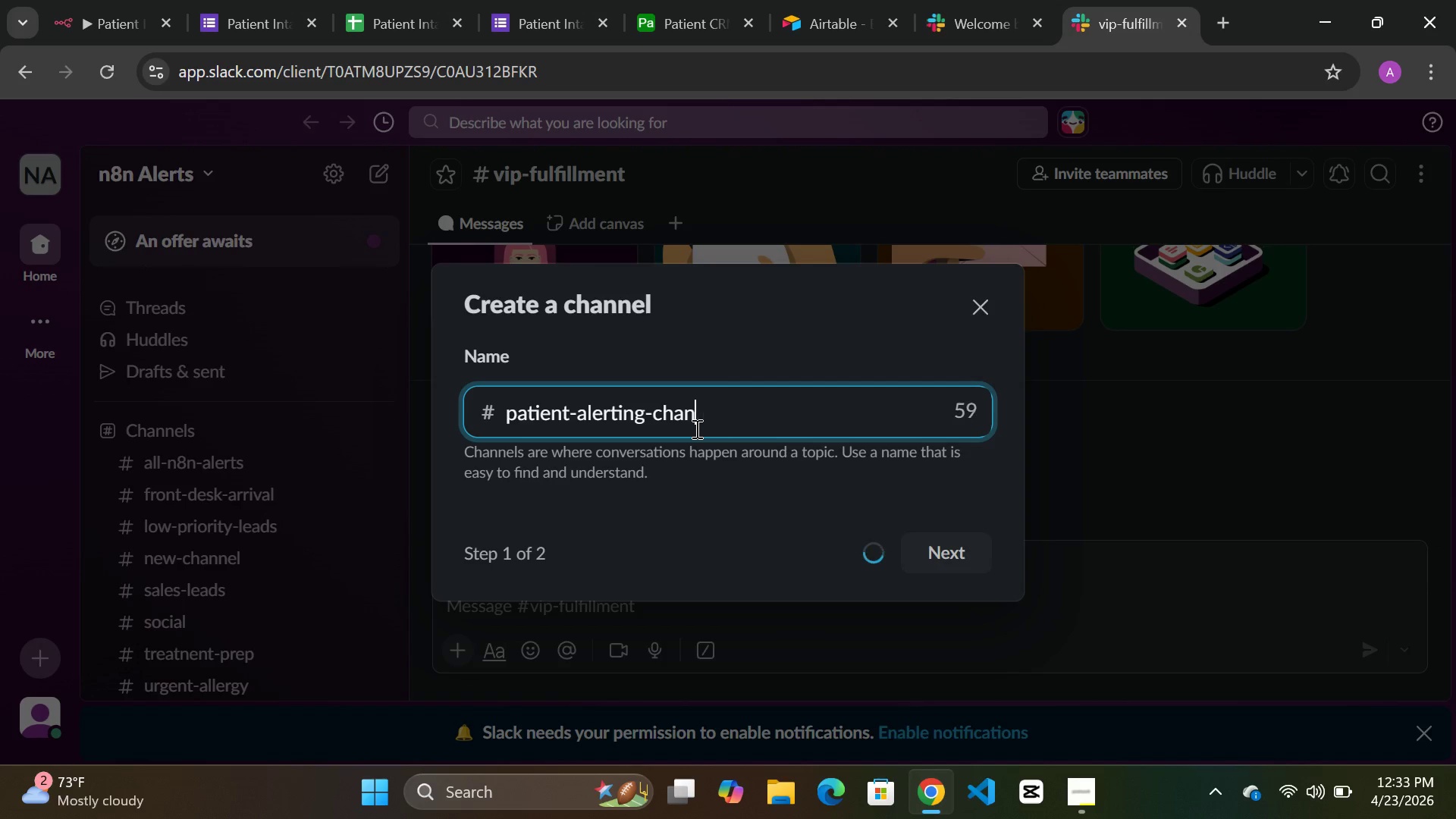 
key(Backspace)
 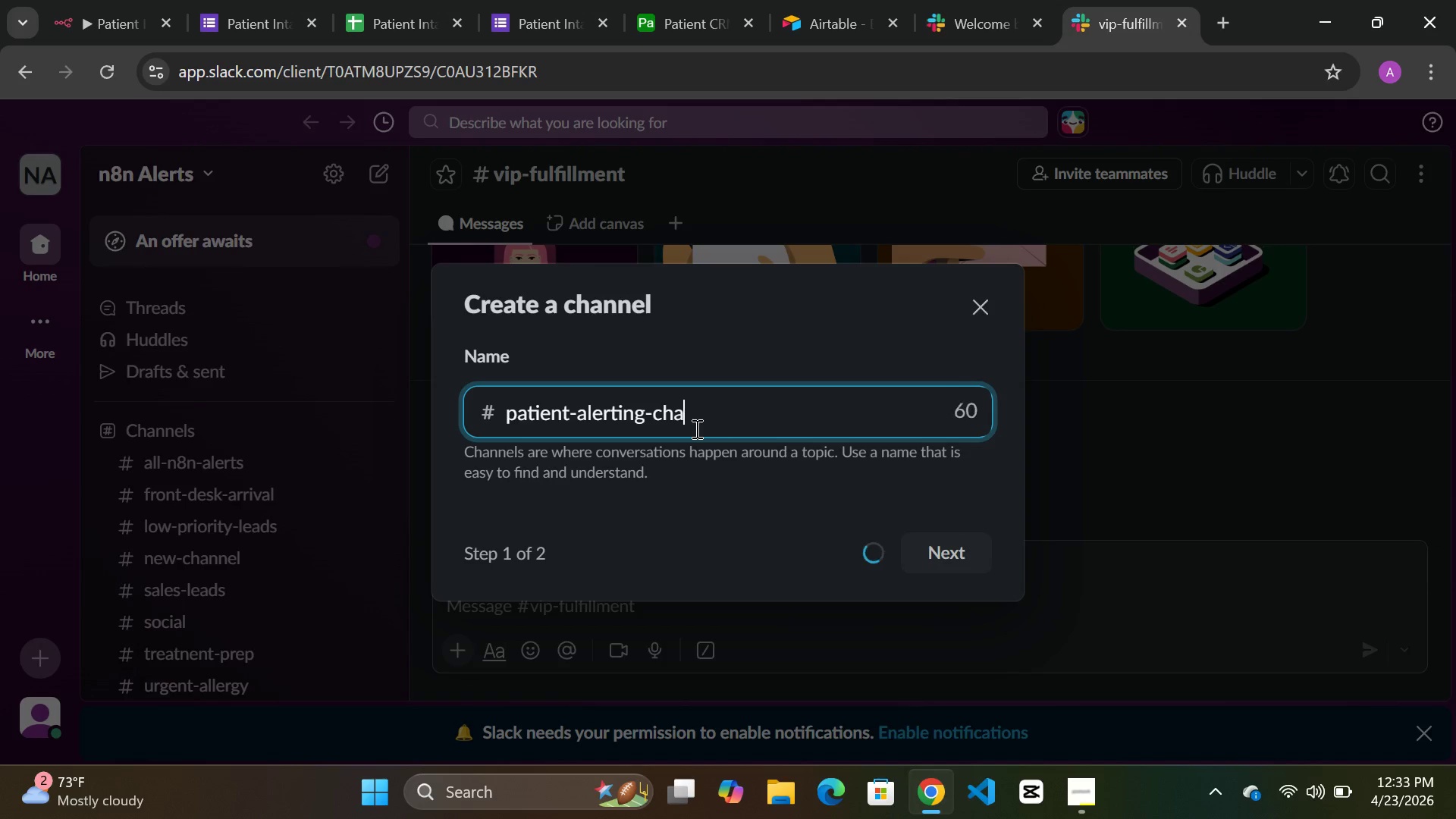 
key(Backspace)
 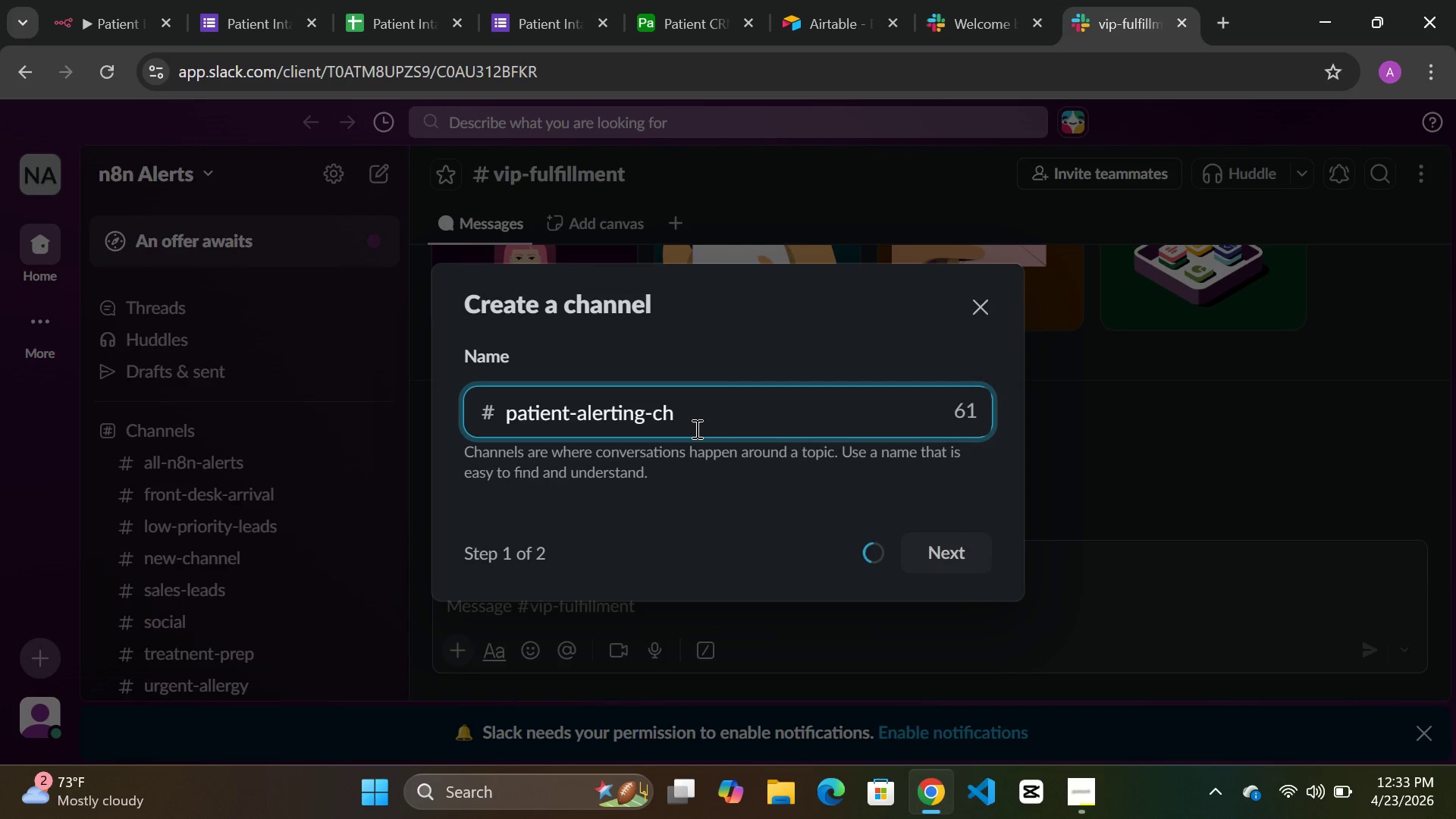 
key(Backspace)
 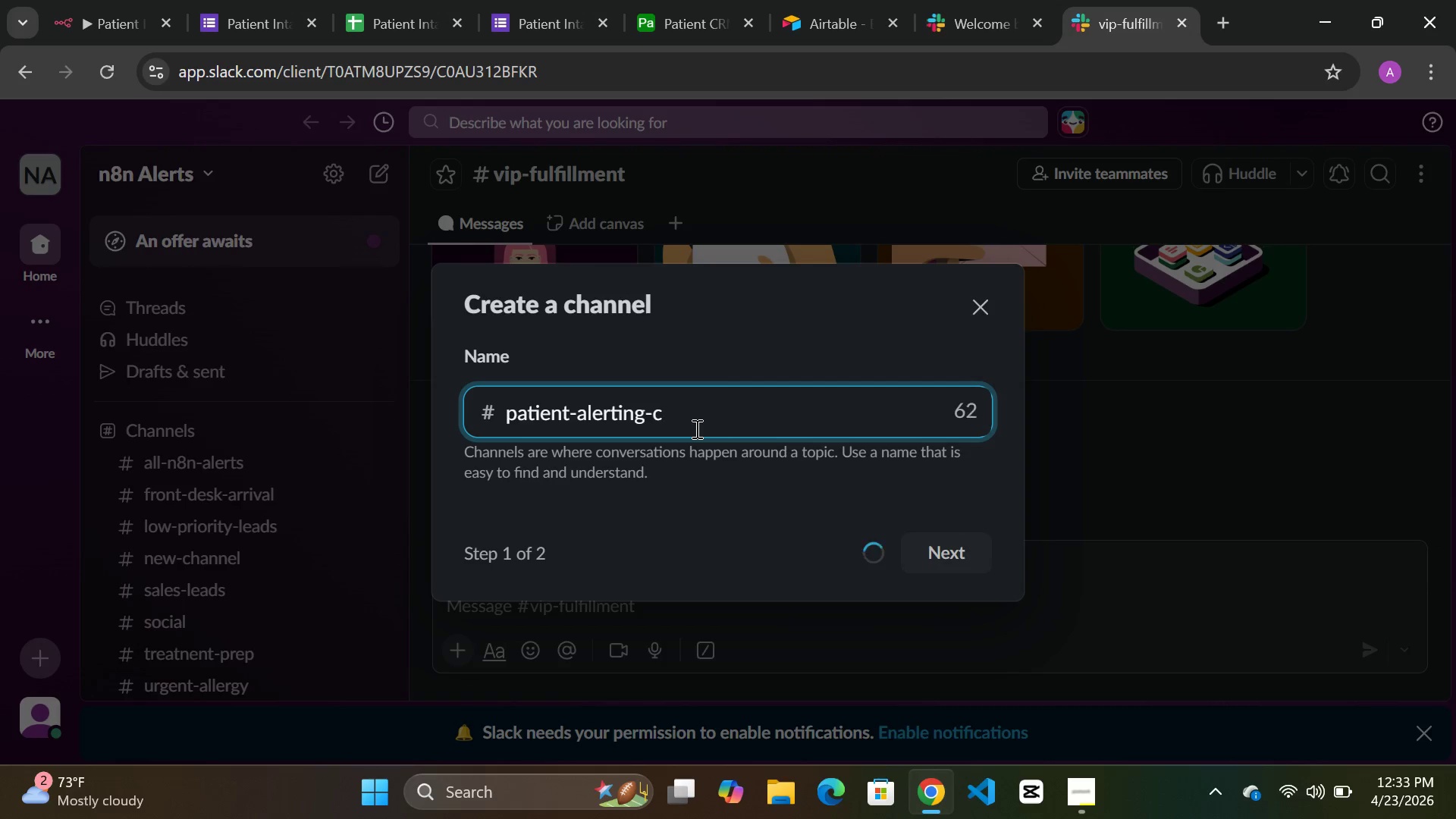 
key(Backspace)
 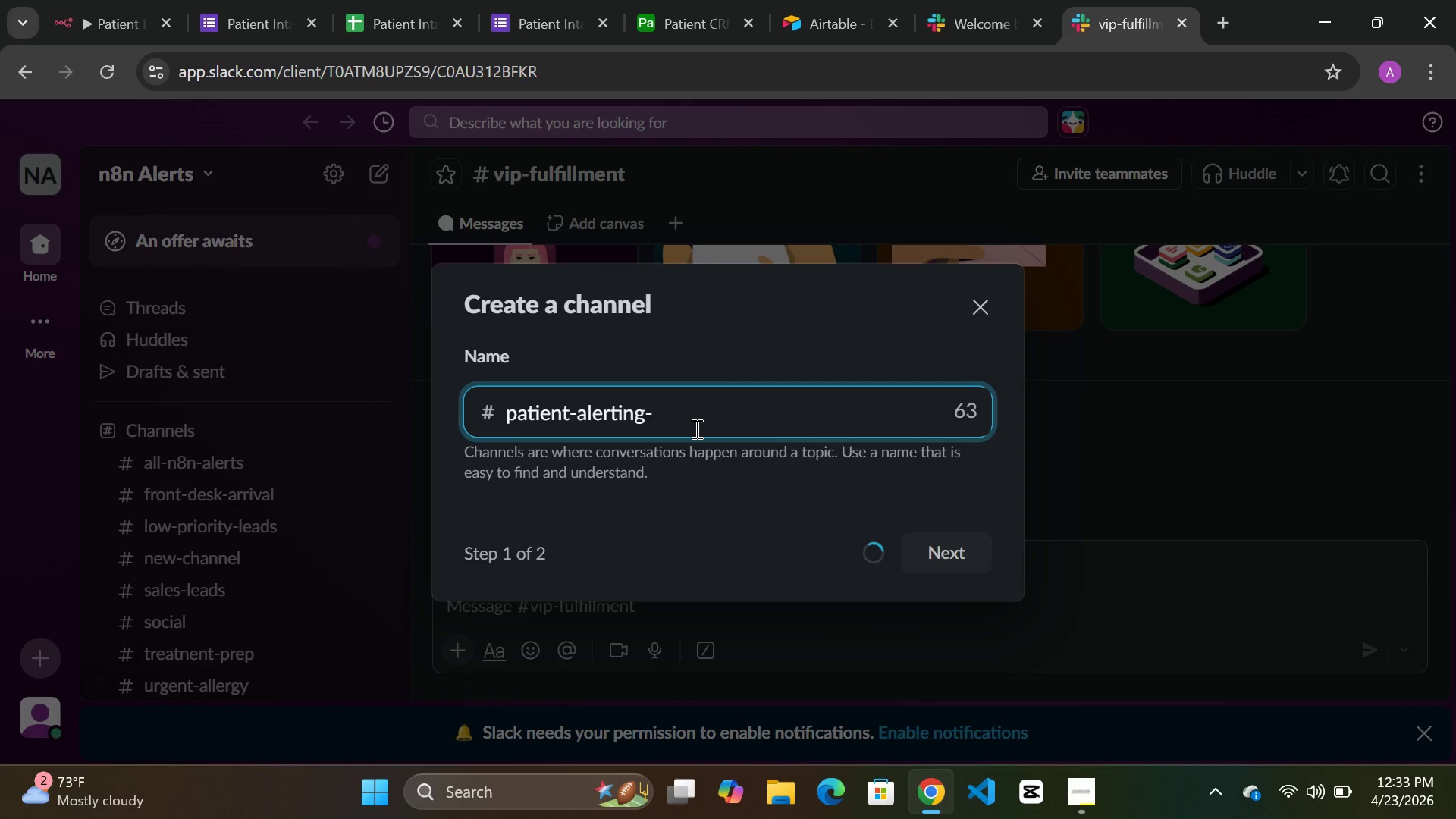 
key(Backspace)
 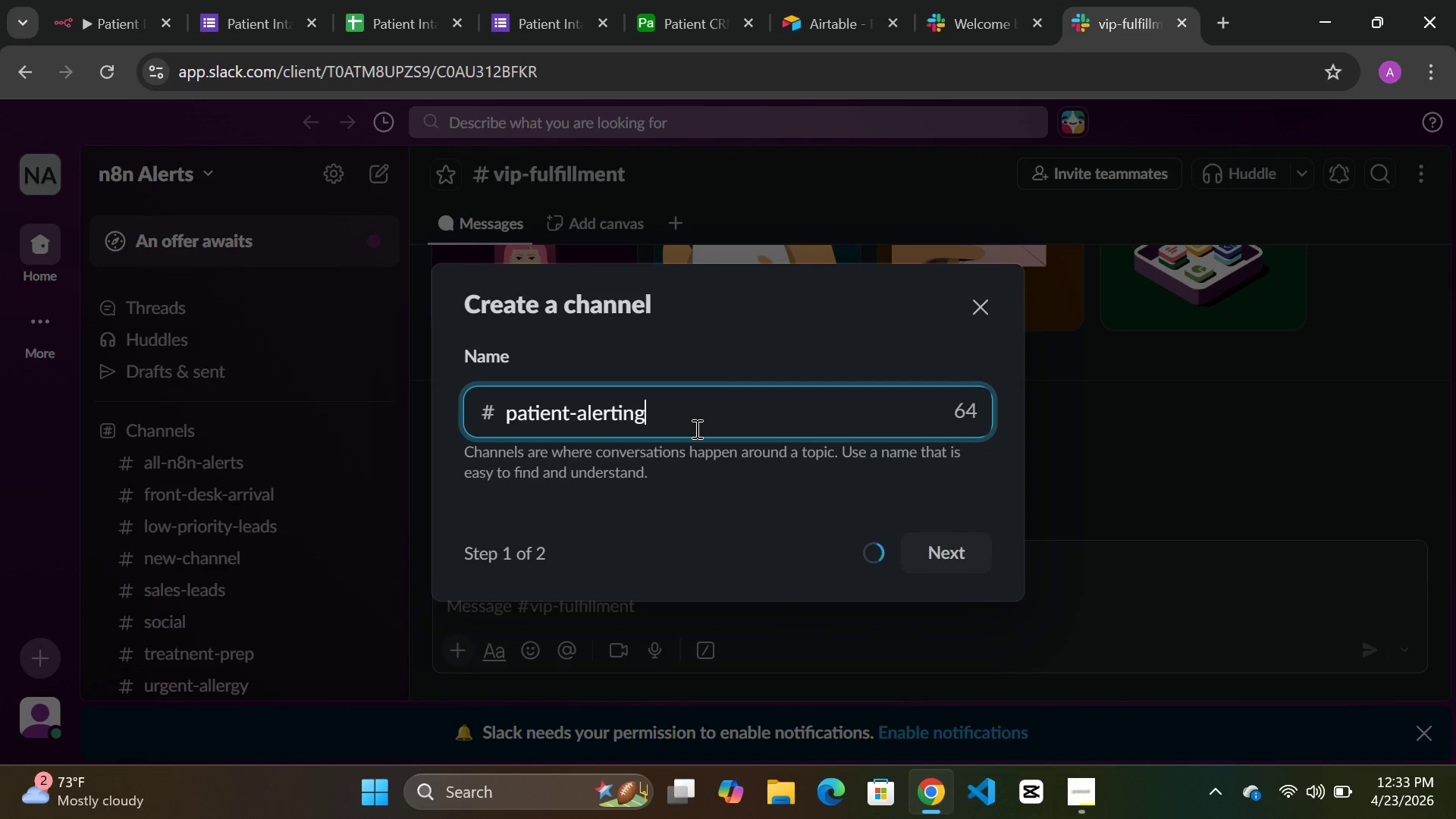 
key(Backspace)
 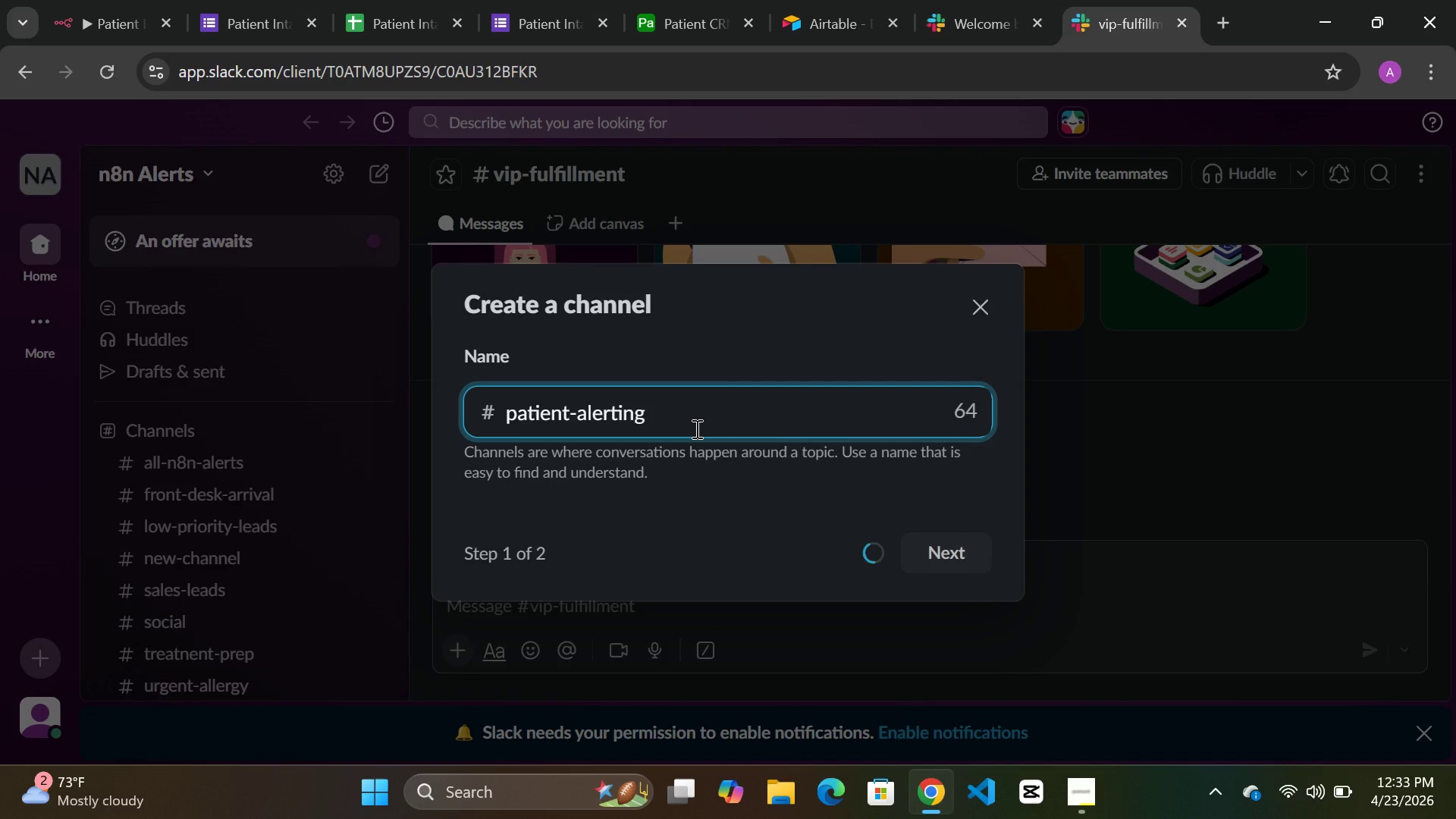 
key(Backspace)
 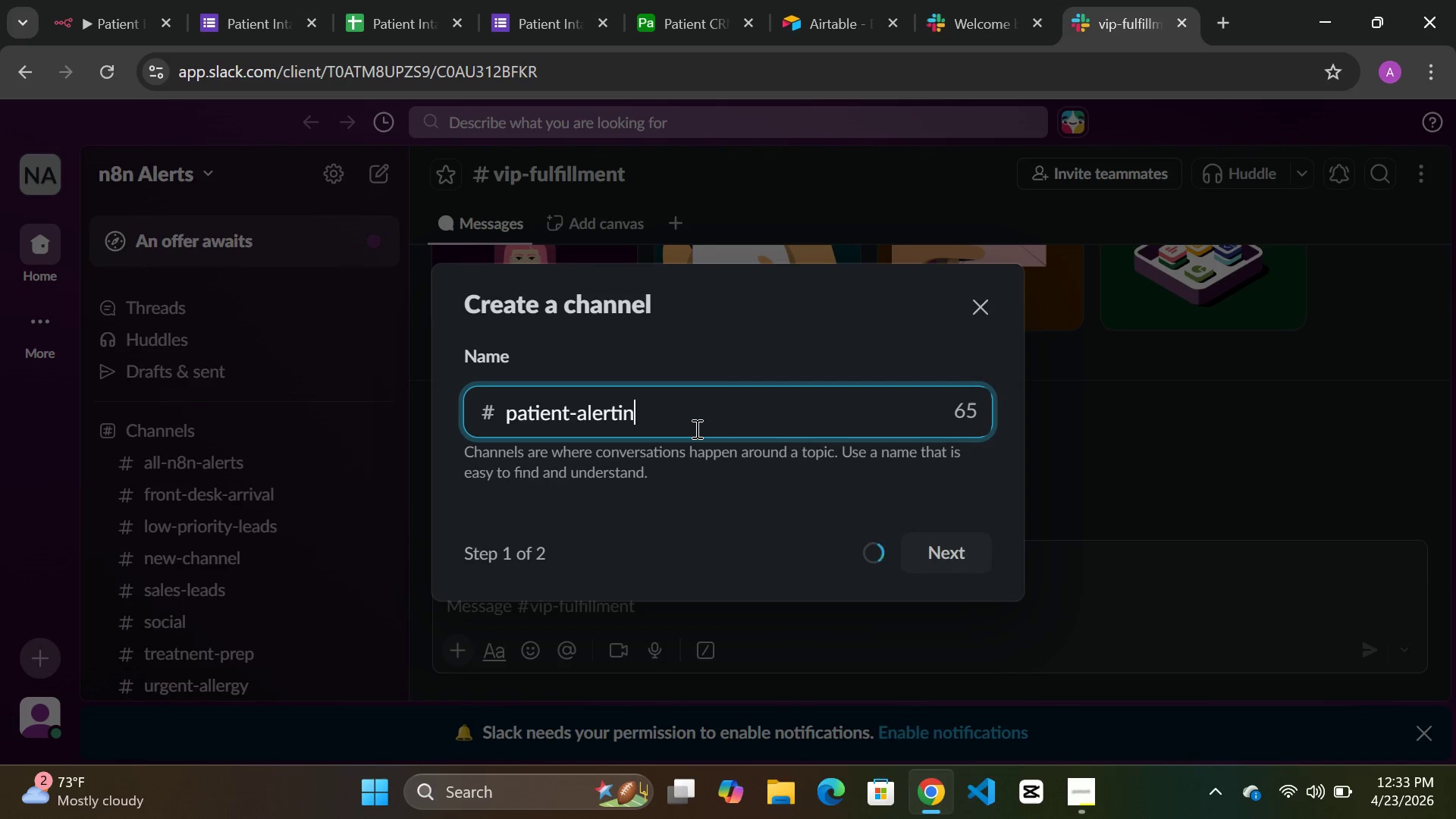 
key(Backspace)
 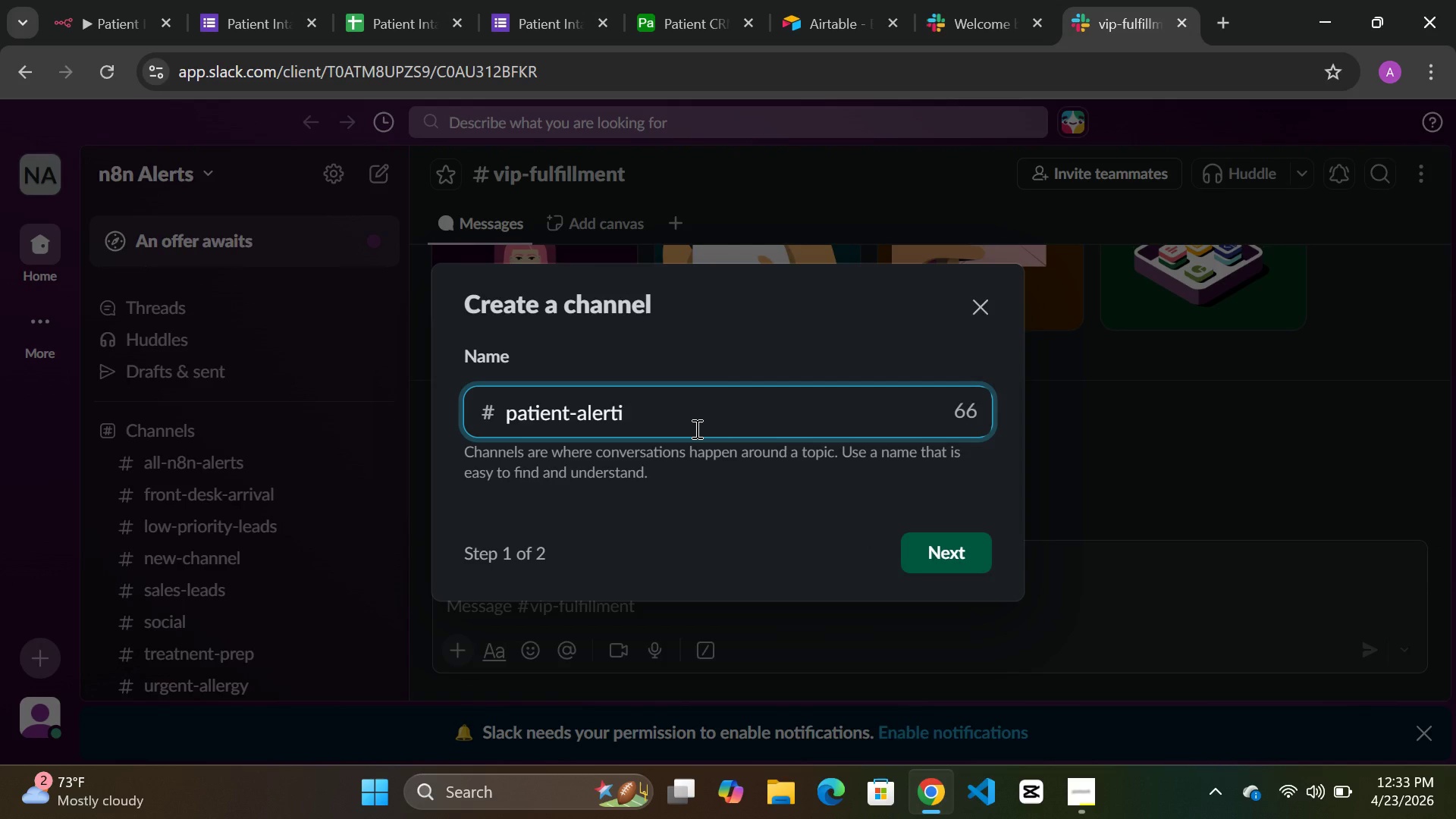 
key(Backspace)
 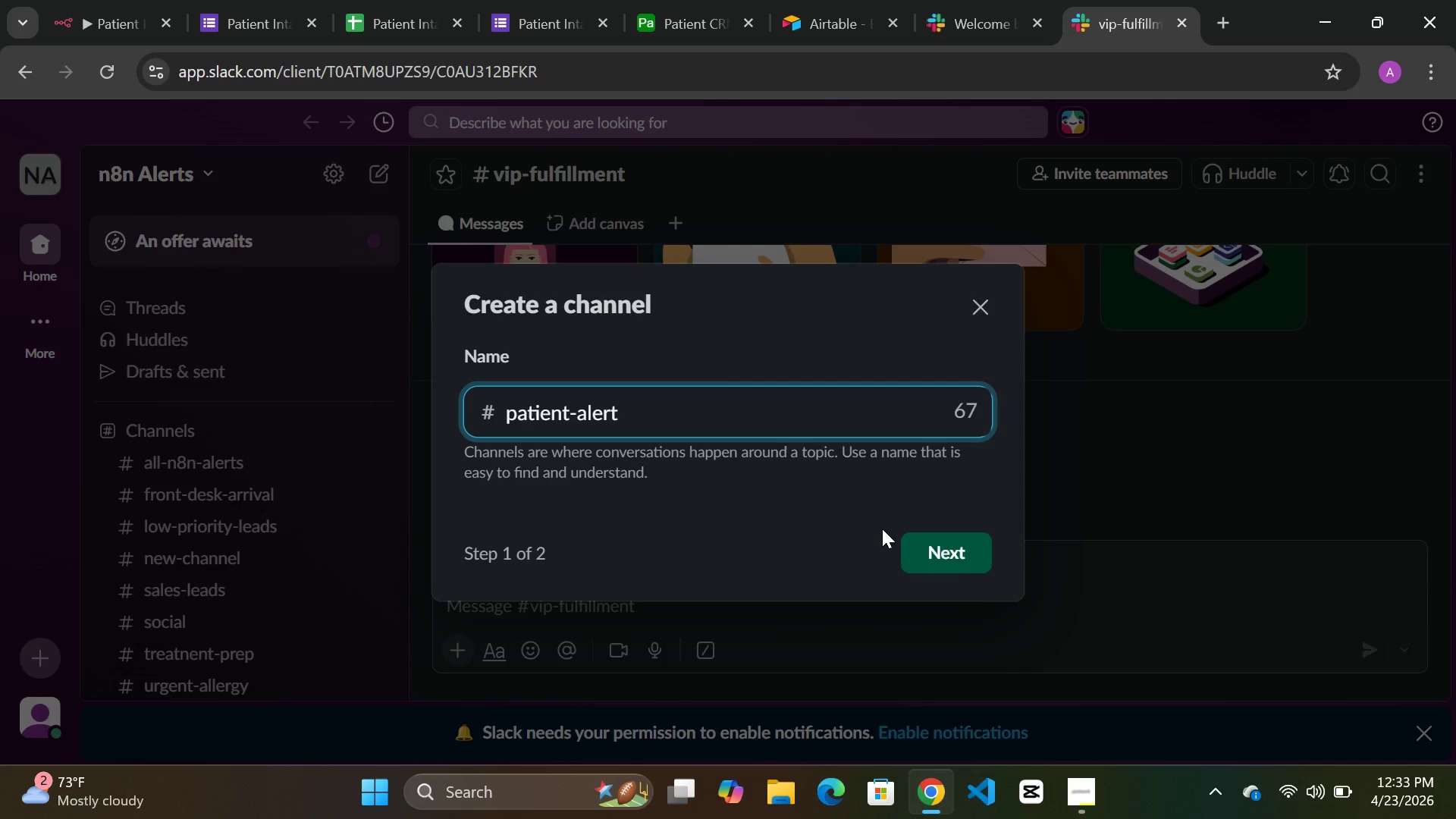 
left_click([952, 559])
 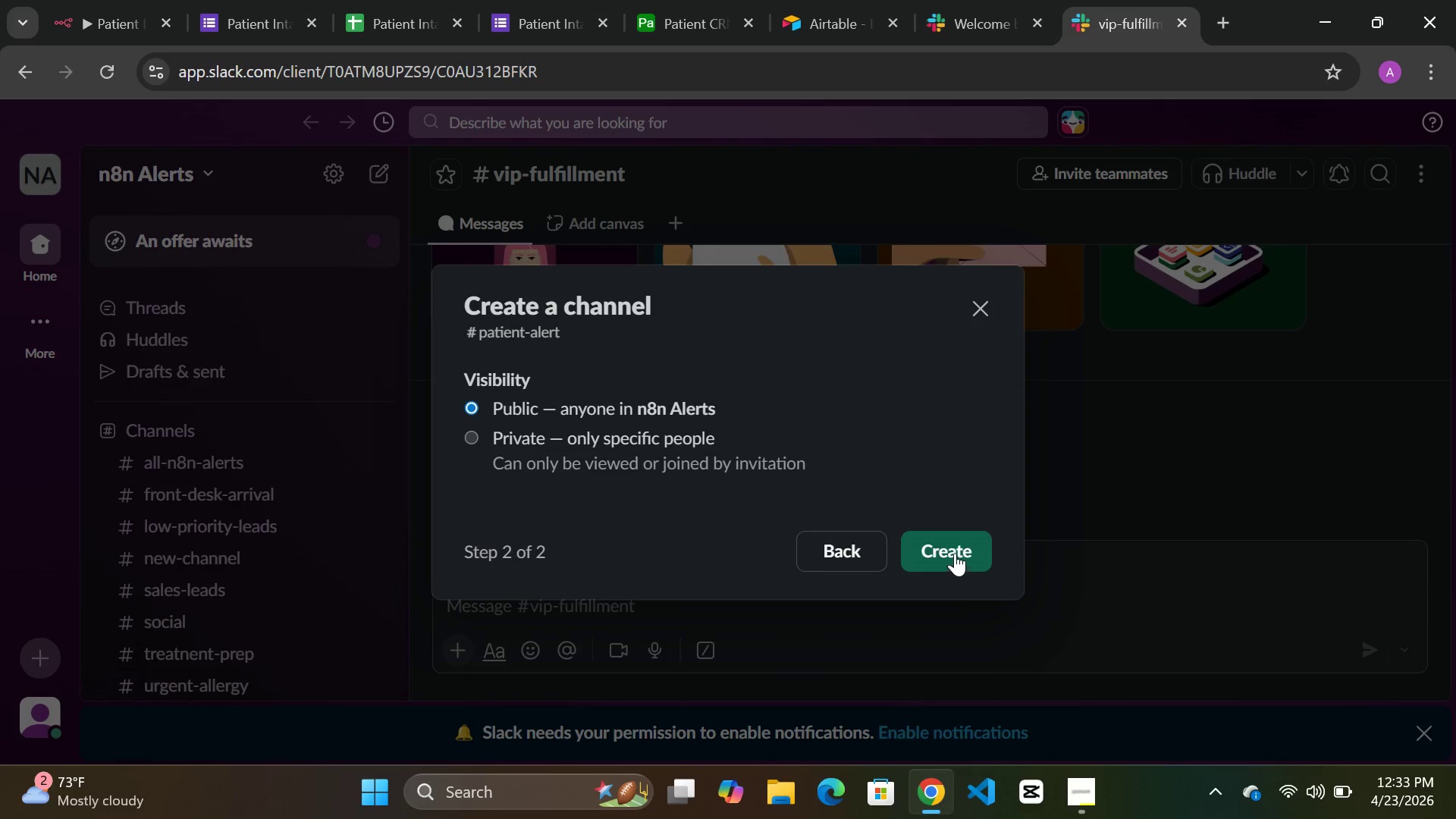 
left_click([962, 536])
 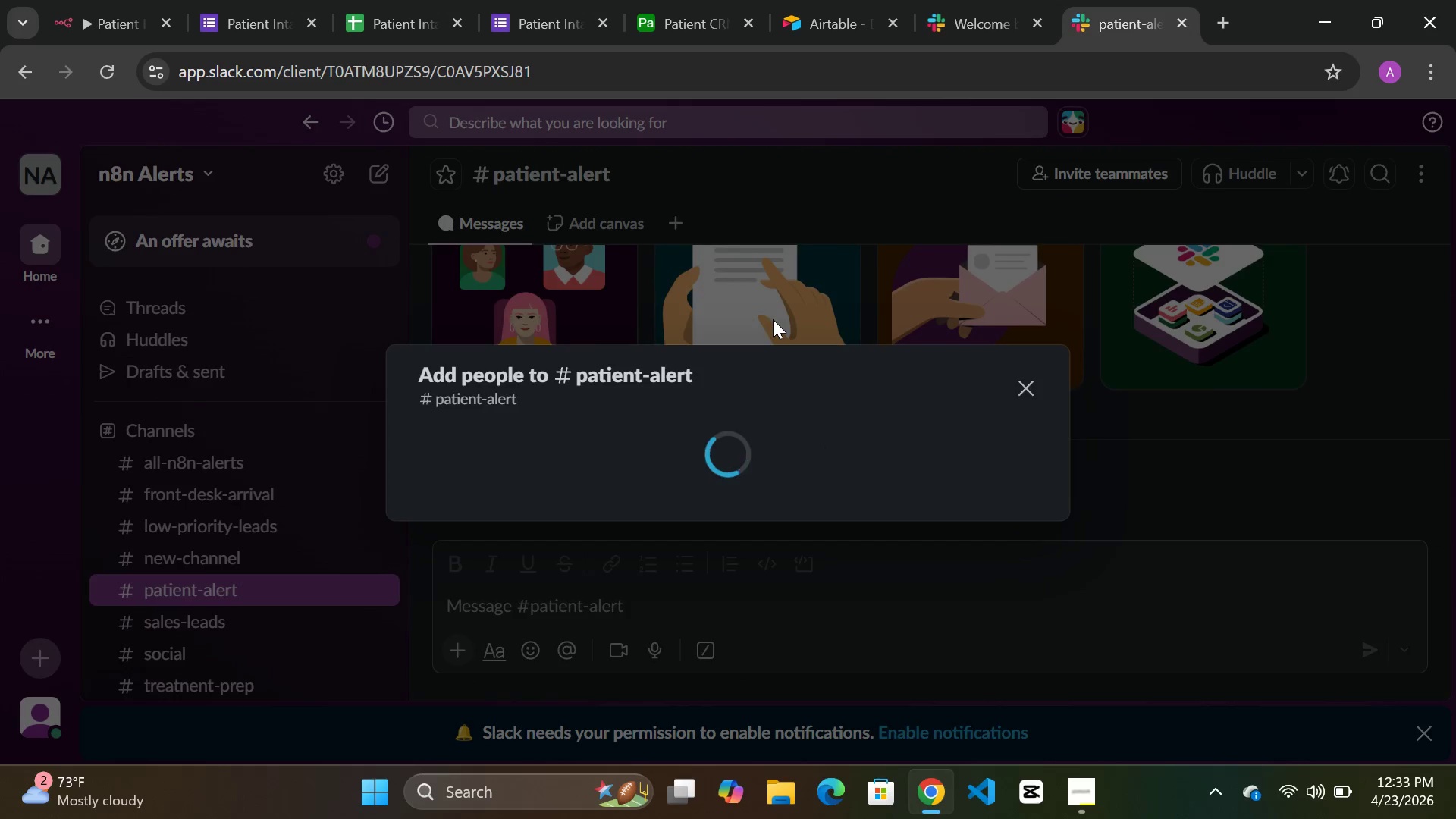 
wait(13.0)
 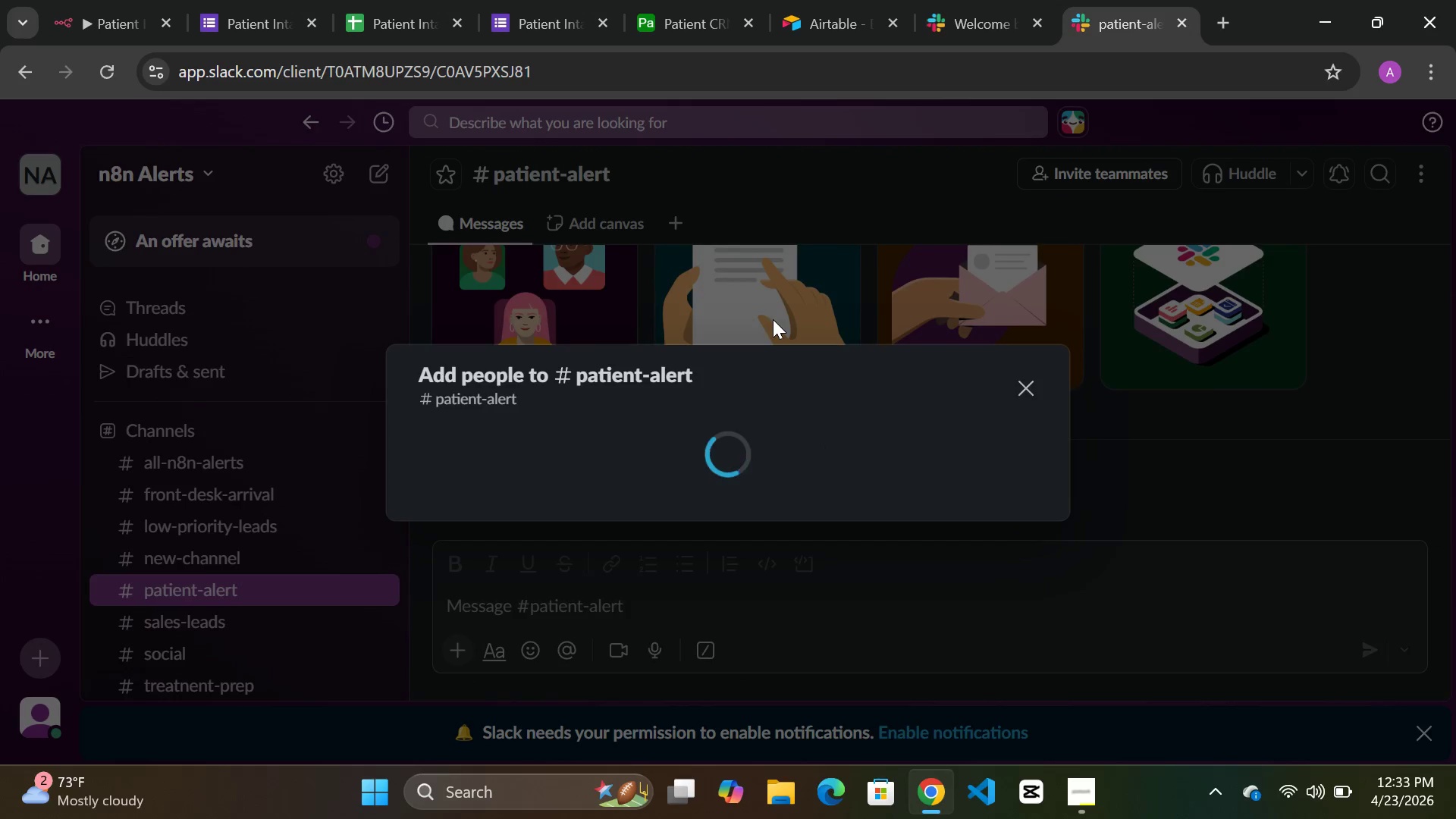 
left_click([1031, 304])
 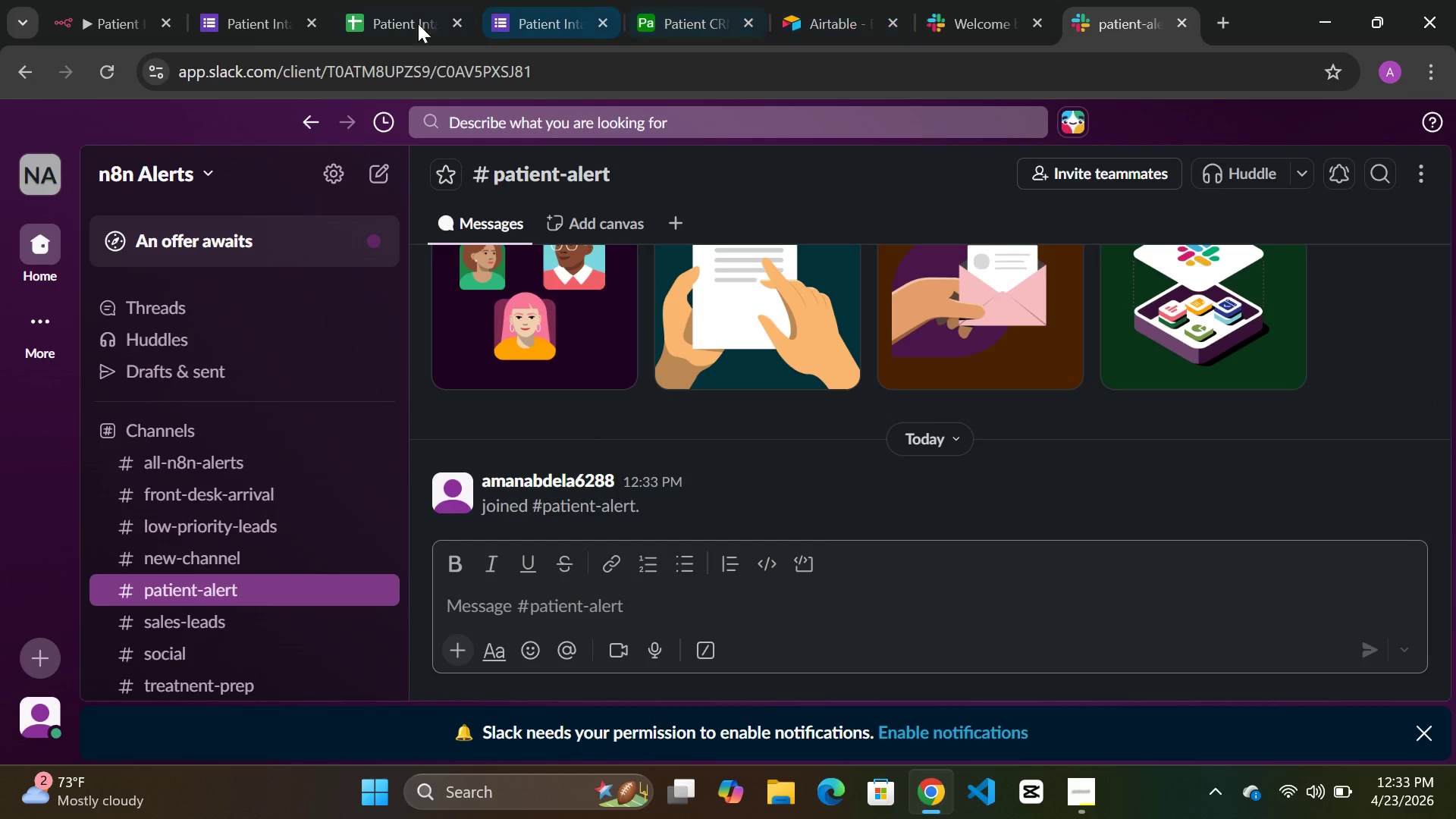 
left_click([99, 17])
 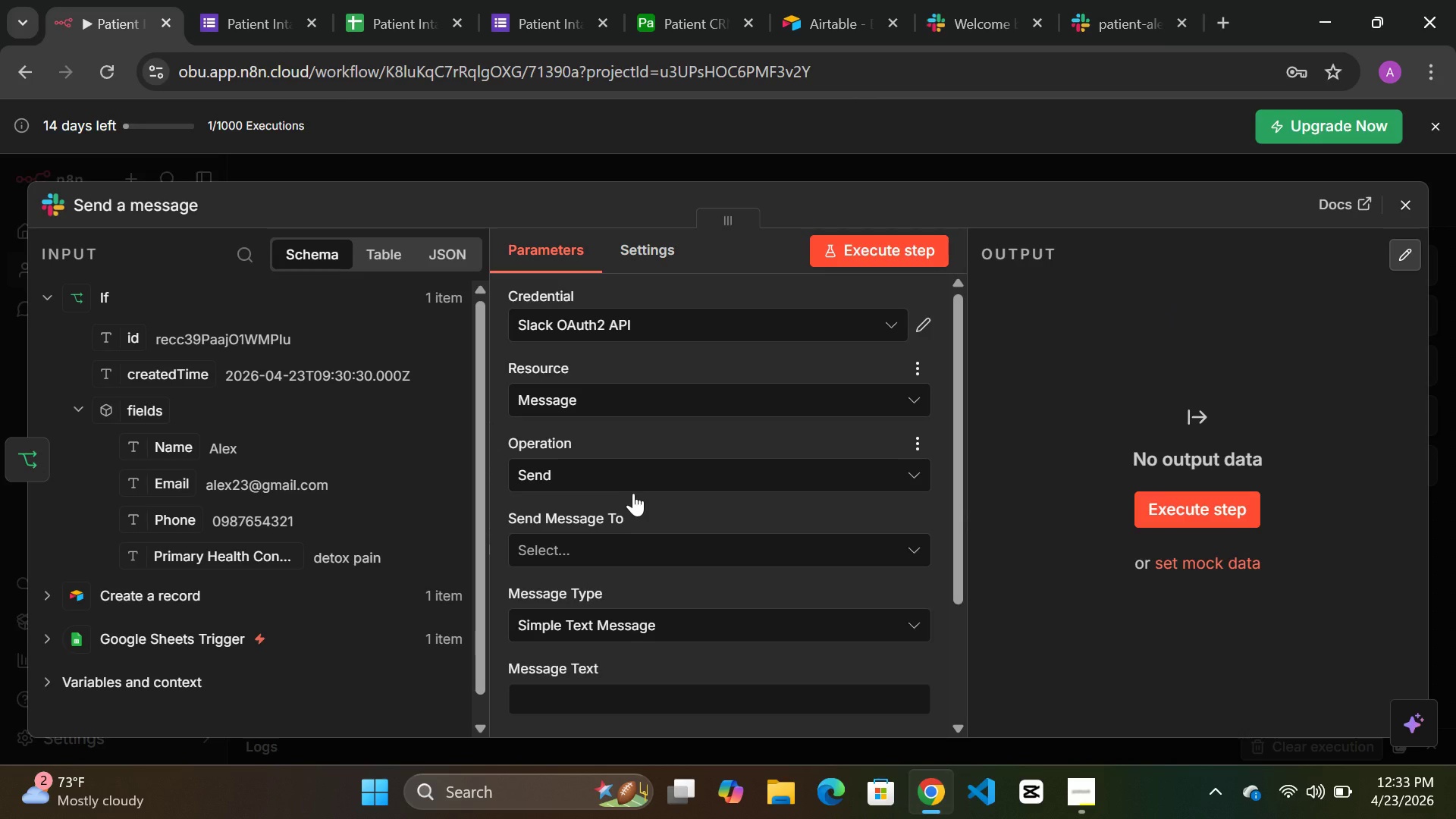 
scroll: coordinate [651, 479], scroll_direction: down, amount: 1.0
 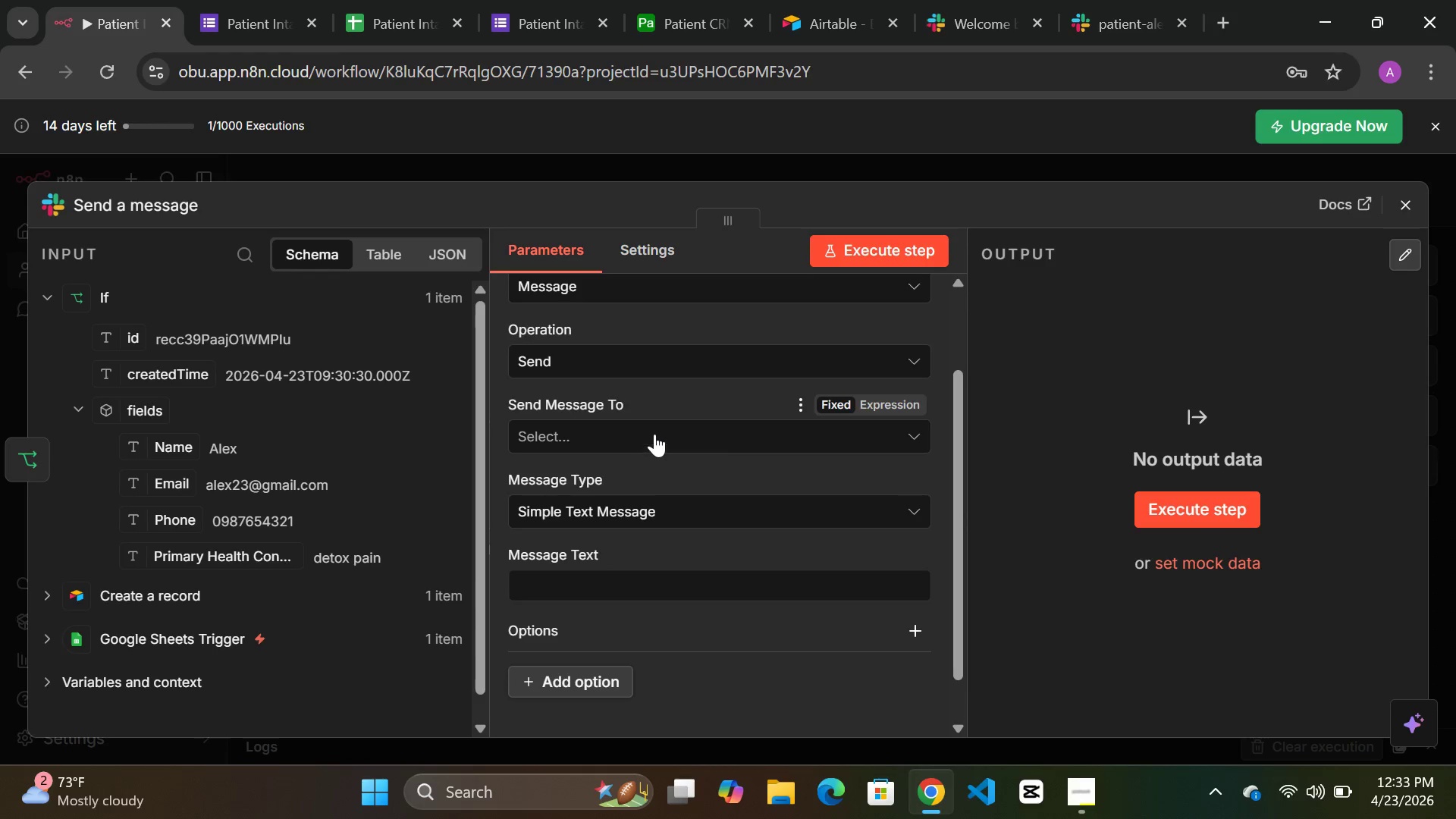 
left_click([654, 434])
 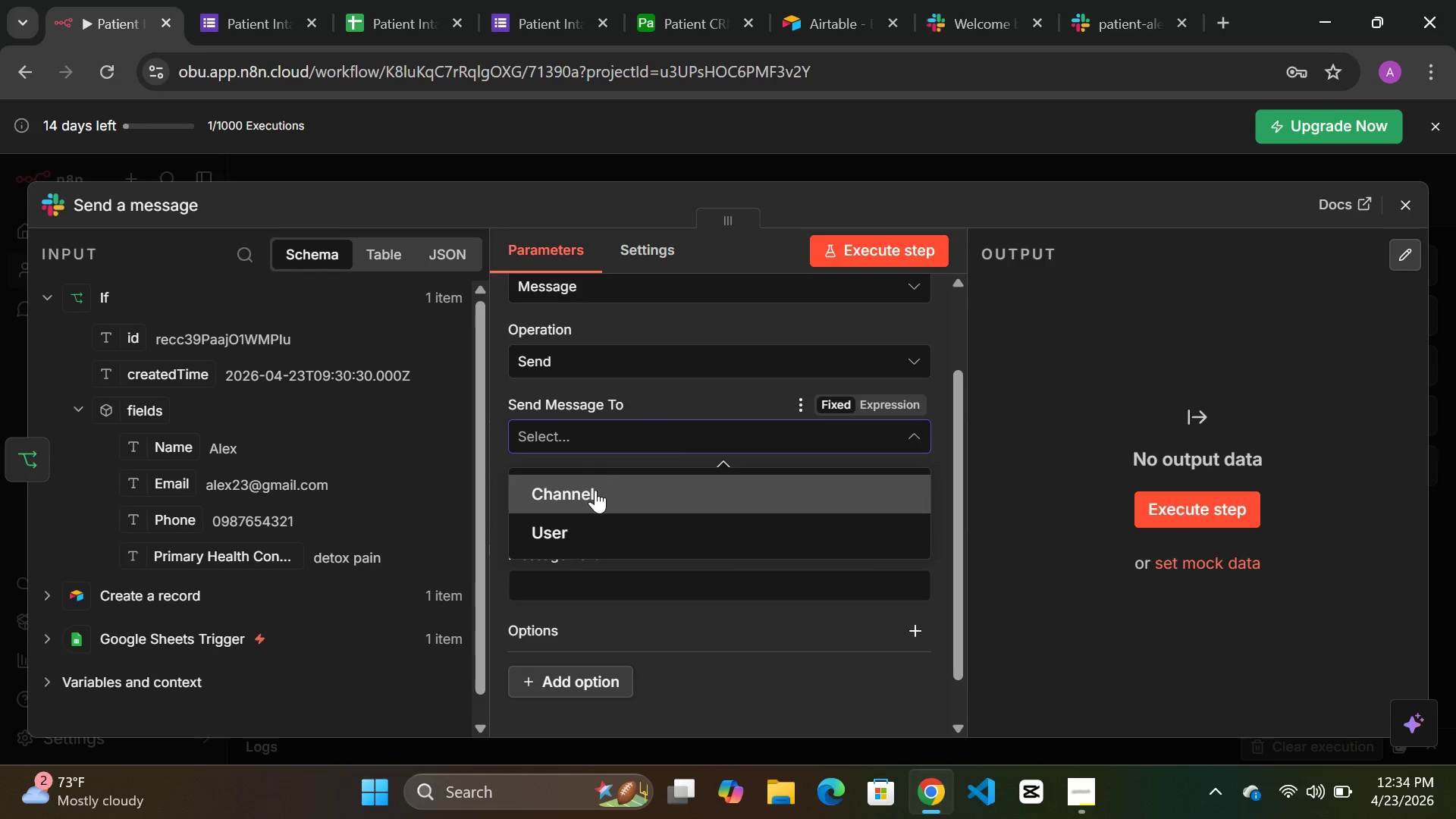 
left_click([595, 490])
 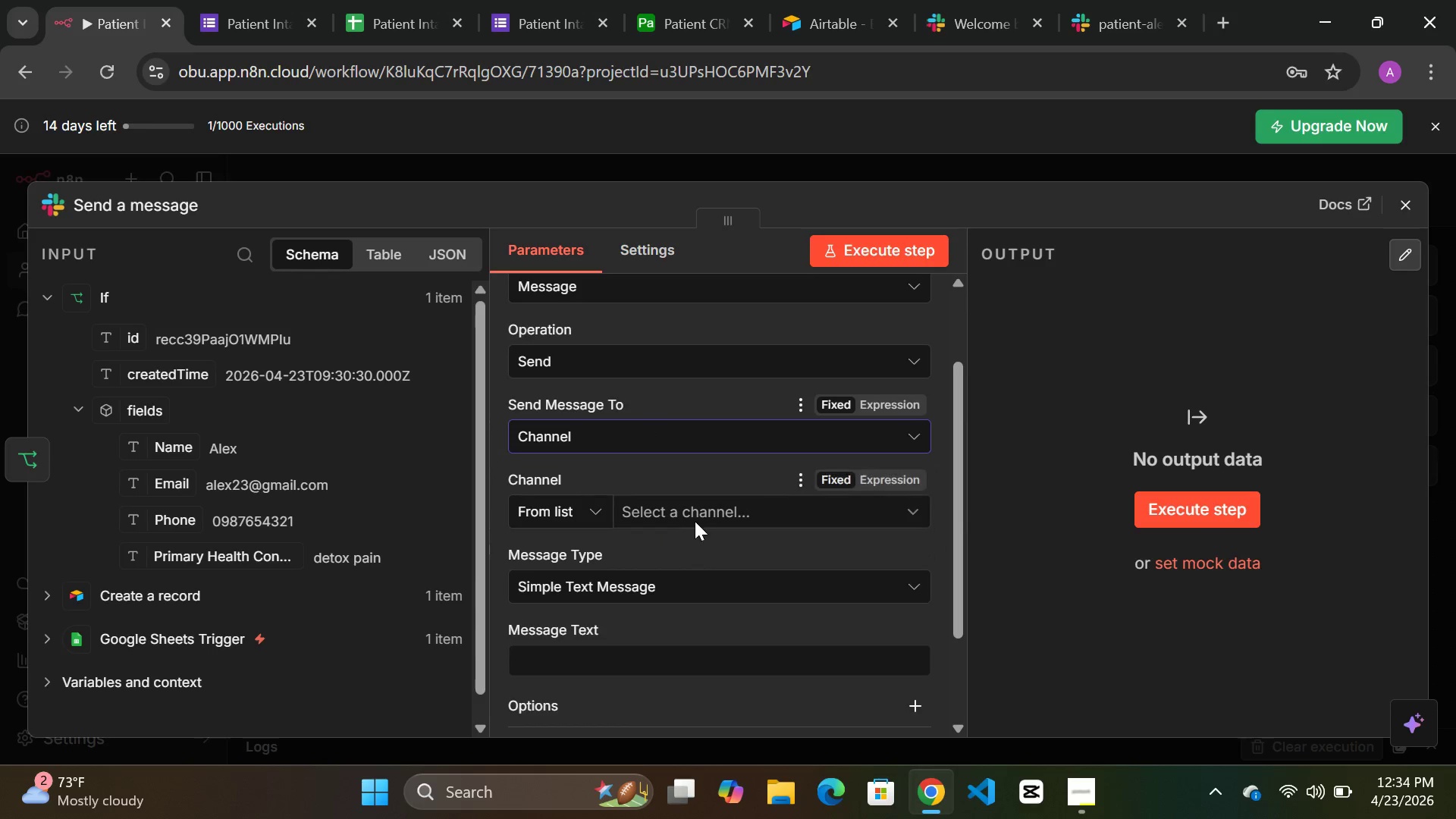 
left_click([700, 515])
 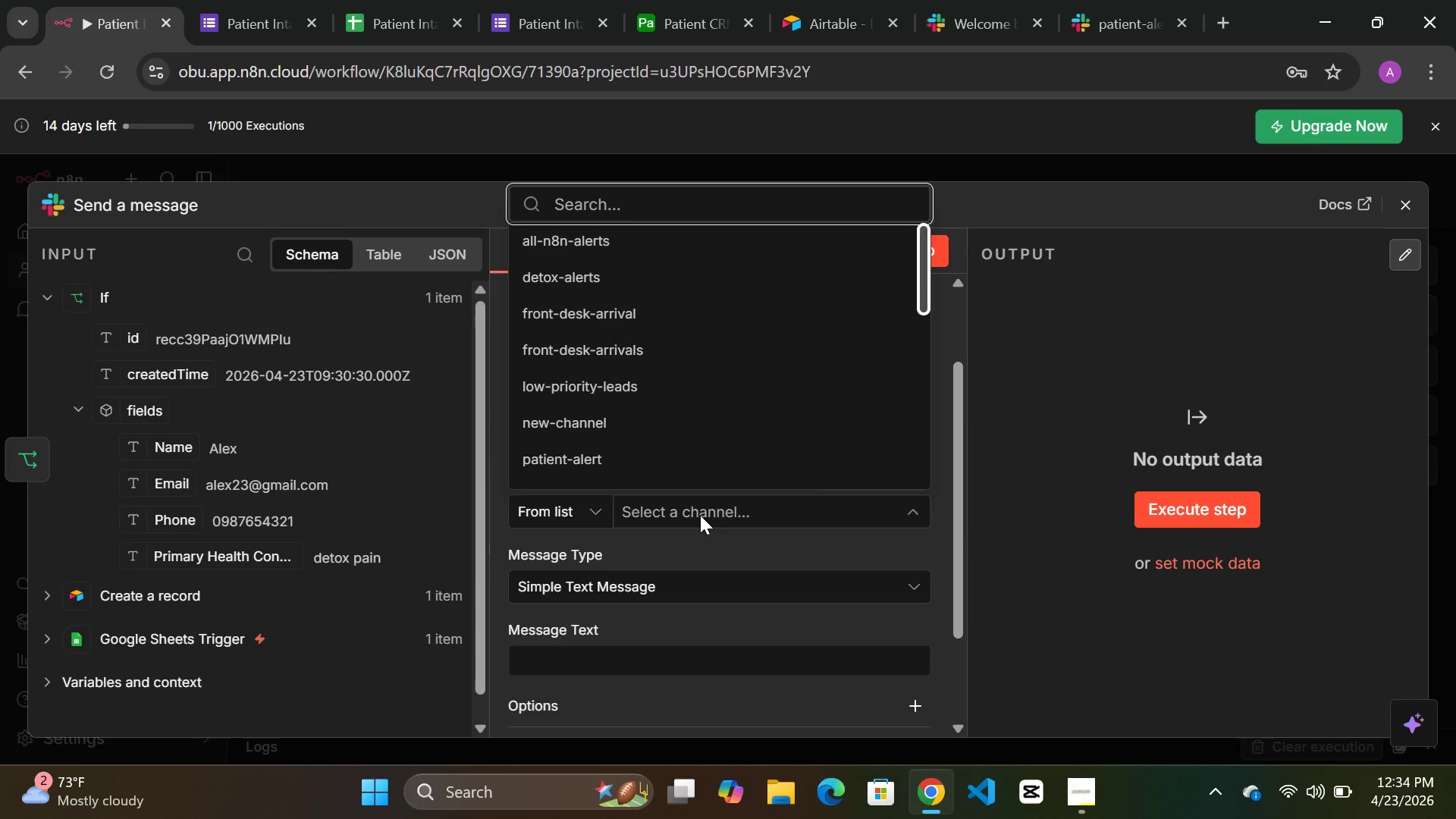 
wait(13.41)
 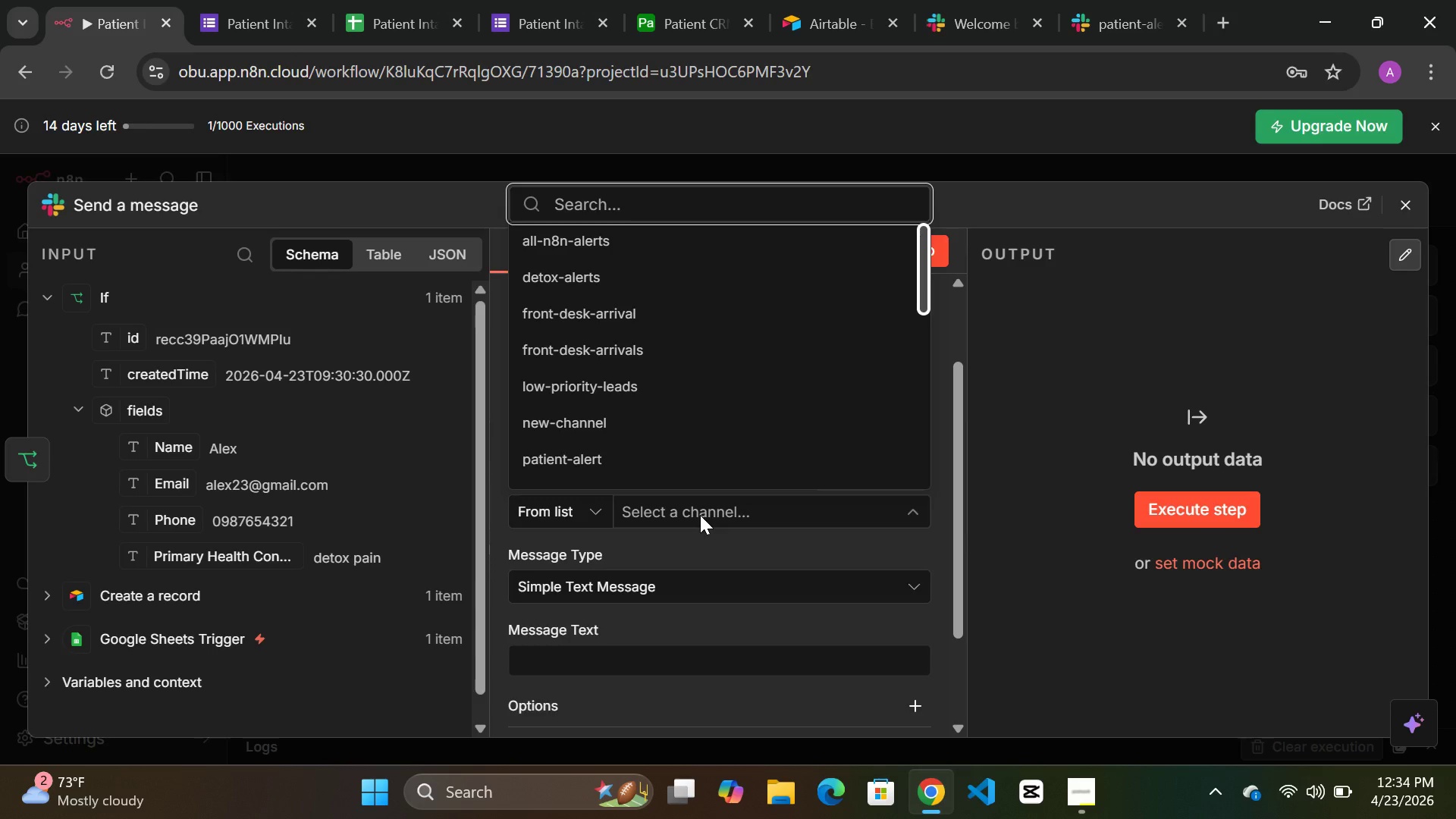 
scroll: coordinate [667, 318], scroll_direction: down, amount: 1.0
 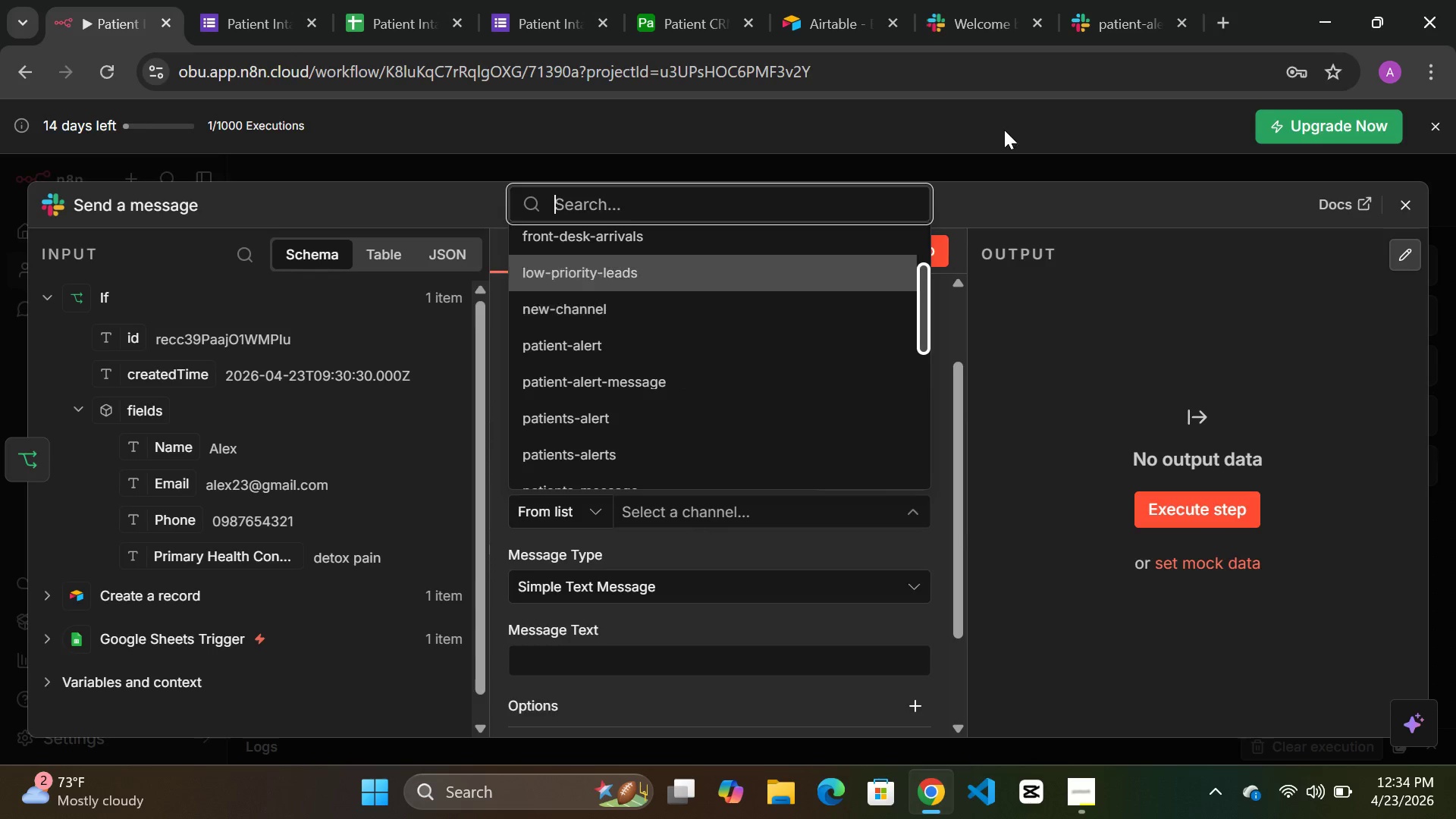 
left_click([1119, 14])
 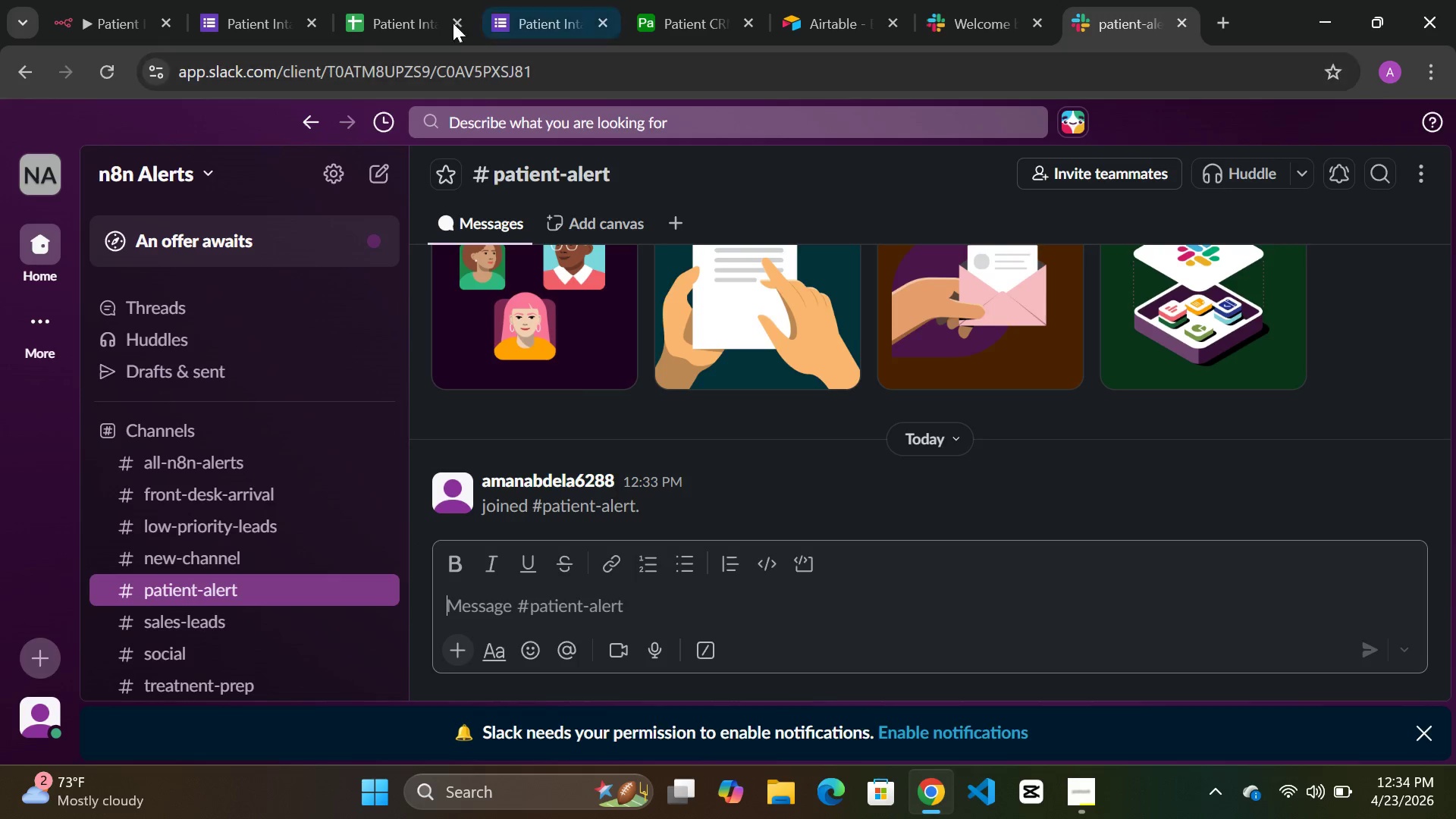 
left_click([135, 27])
 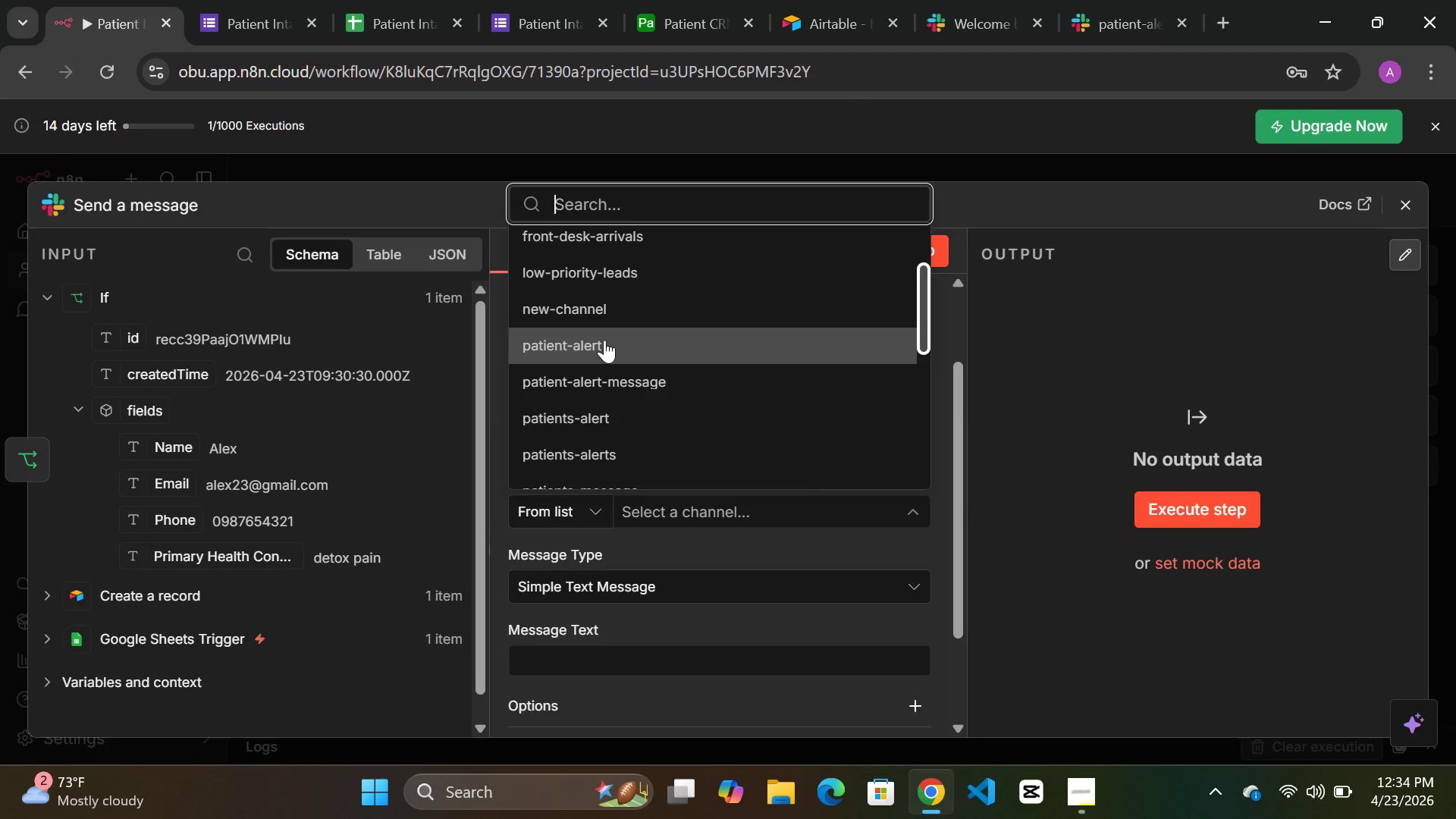 
left_click([601, 344])
 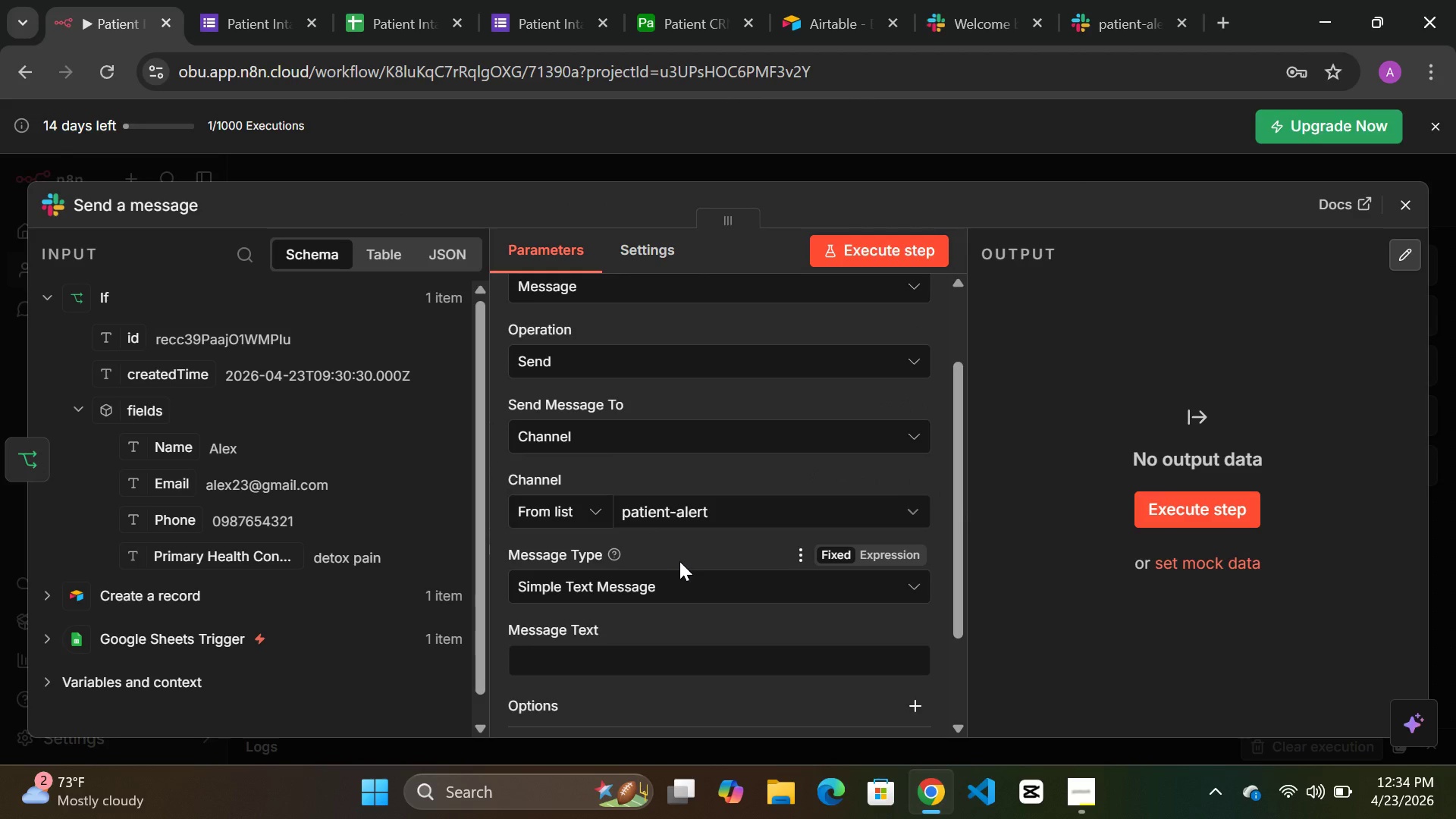 
scroll: coordinate [686, 554], scroll_direction: down, amount: 2.0
 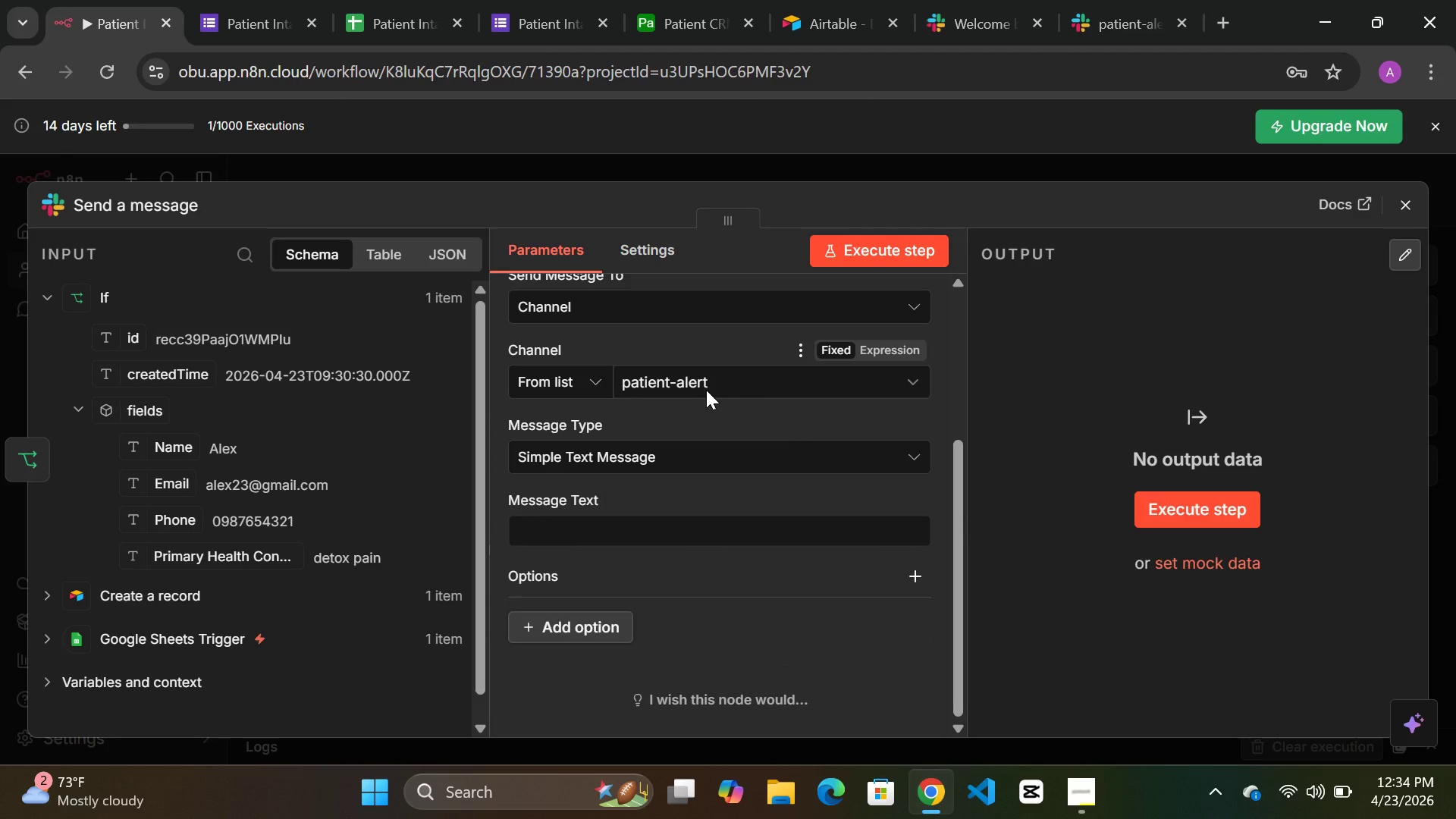 
scroll: coordinate [706, 390], scroll_direction: up, amount: 1.0
 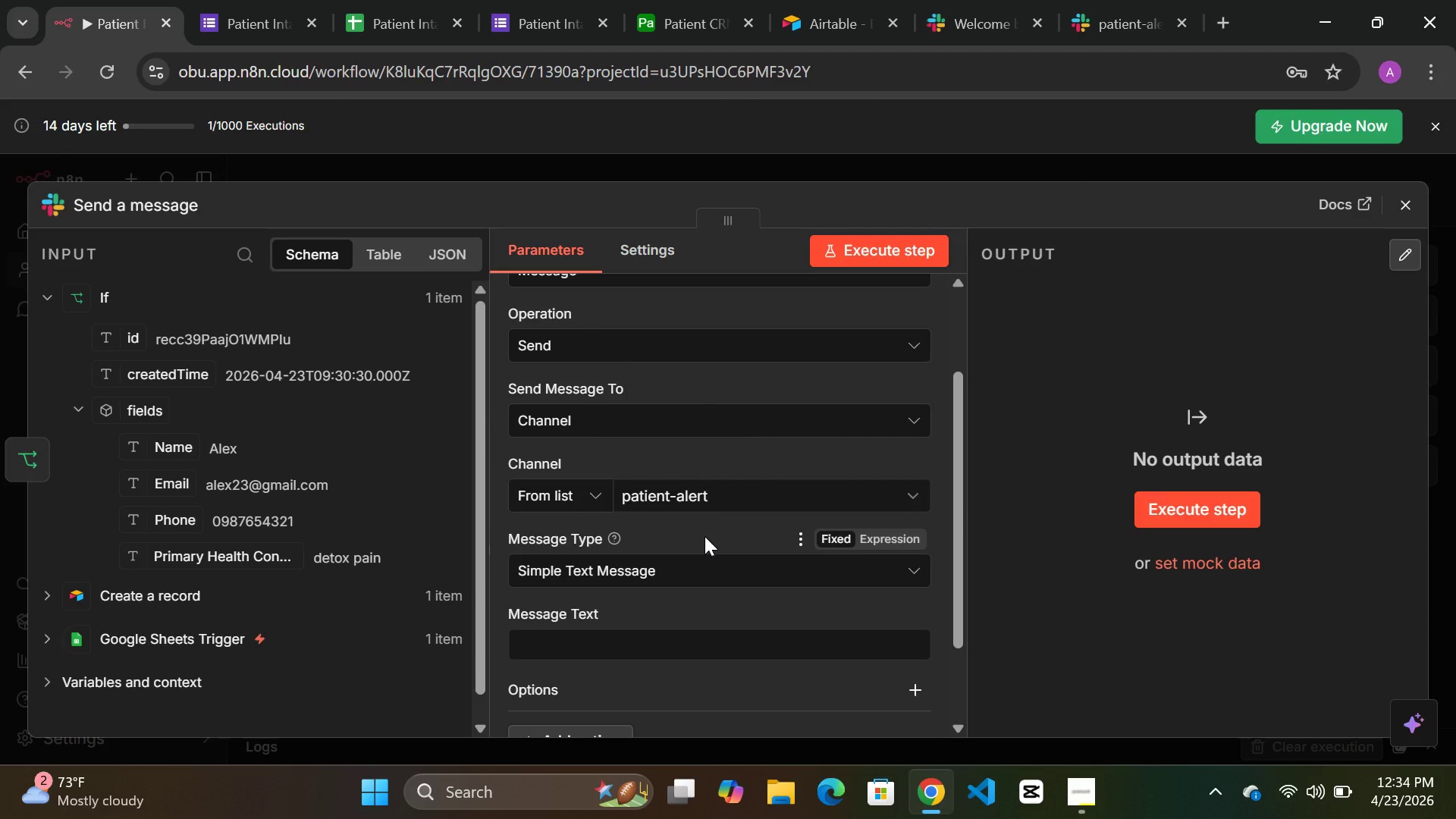 
scroll: coordinate [698, 544], scroll_direction: down, amount: 1.0
 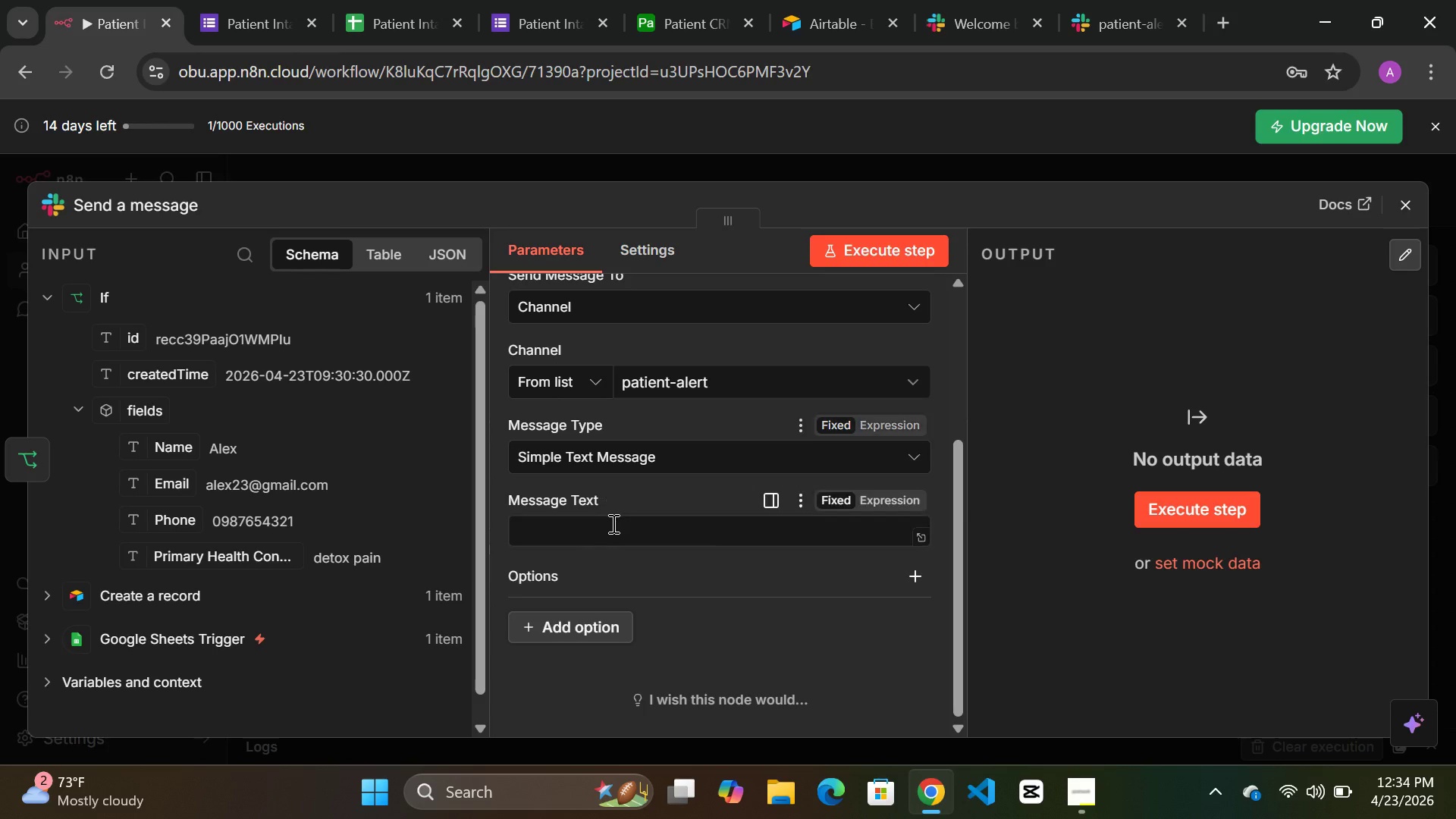 
left_click([605, 527])
 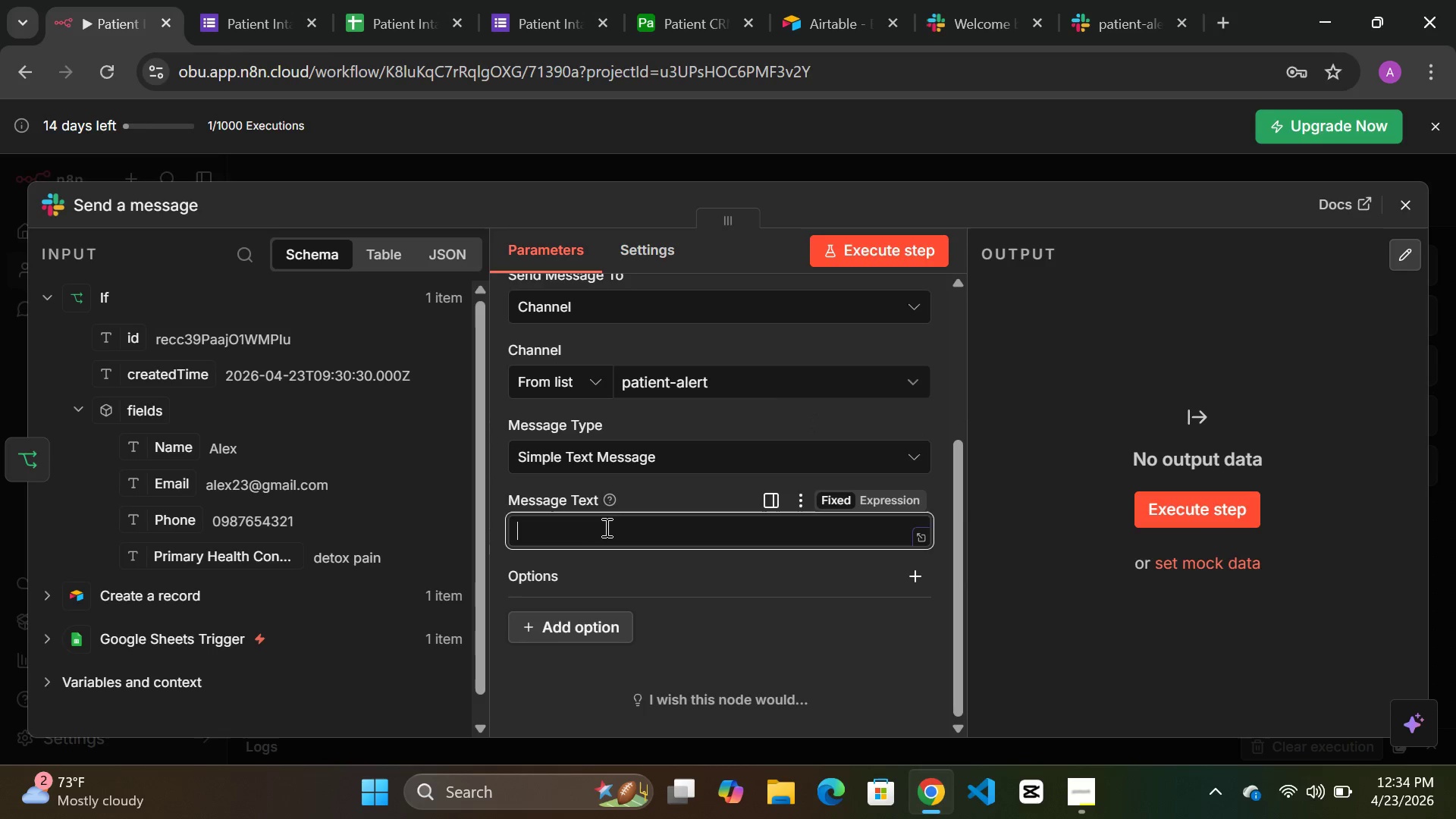 
type( Hi)
 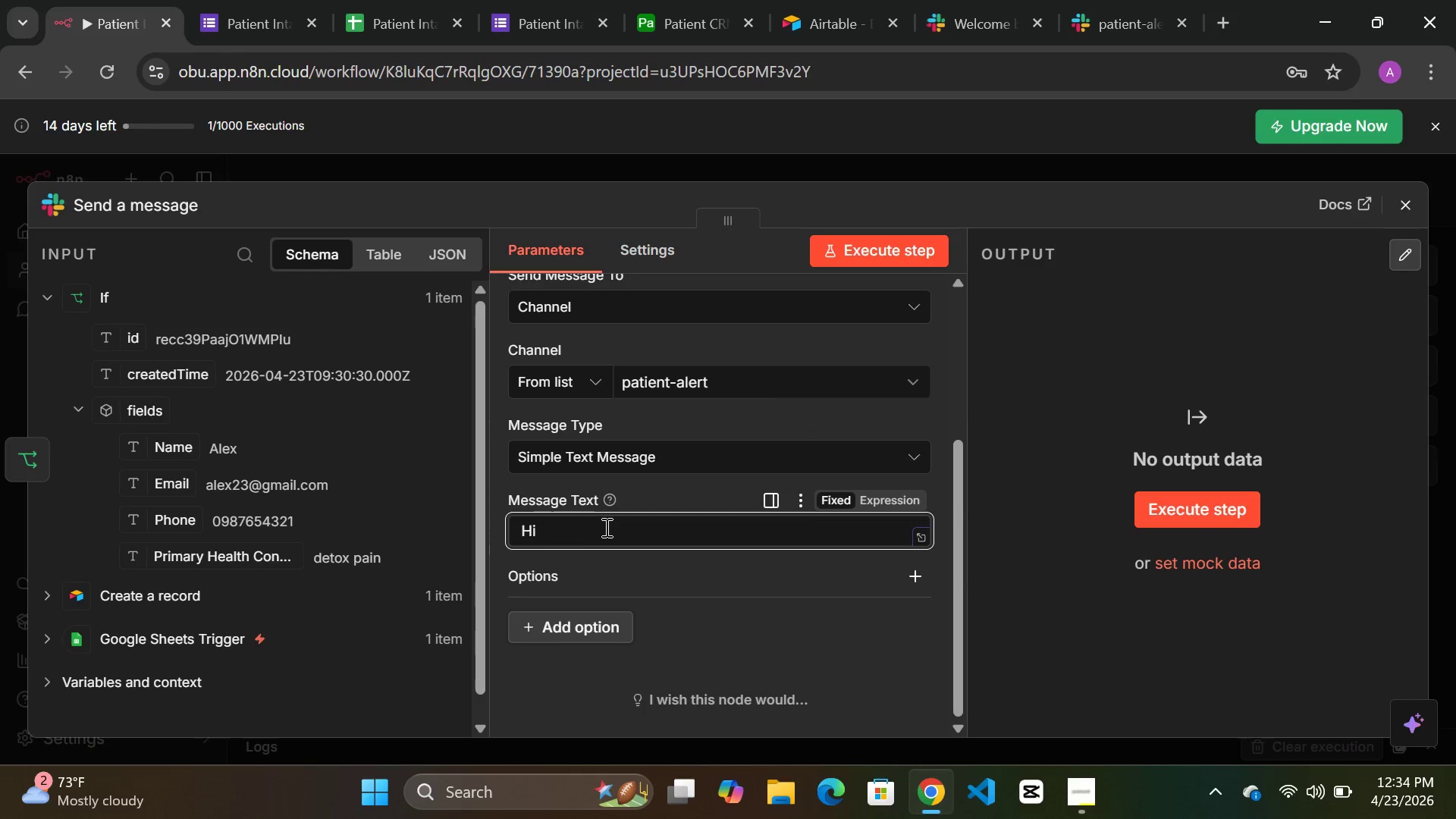 
left_click([866, 499])
 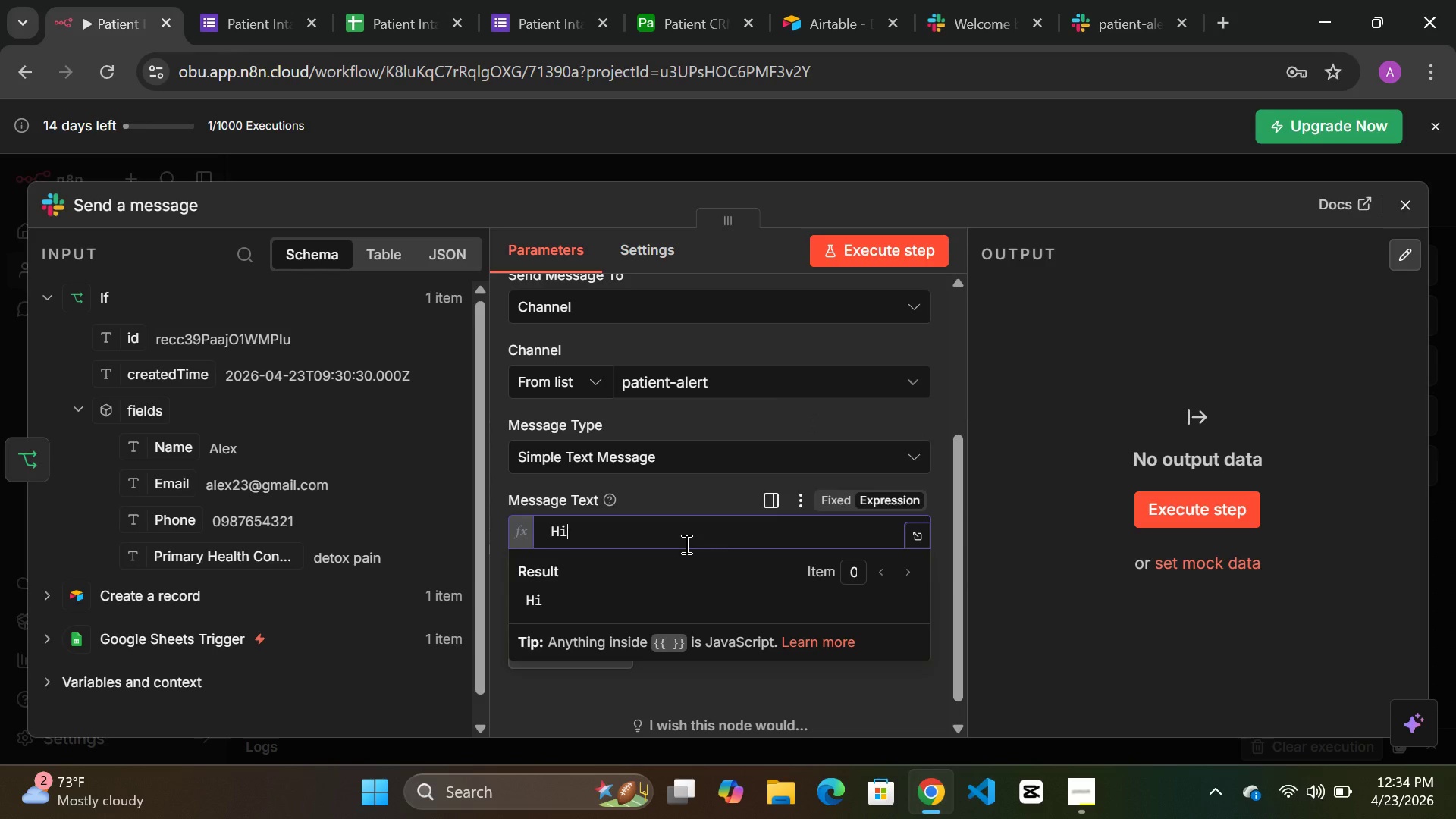 
type(gh Priority {)
key(Backspace)
type(Patient Identified)
 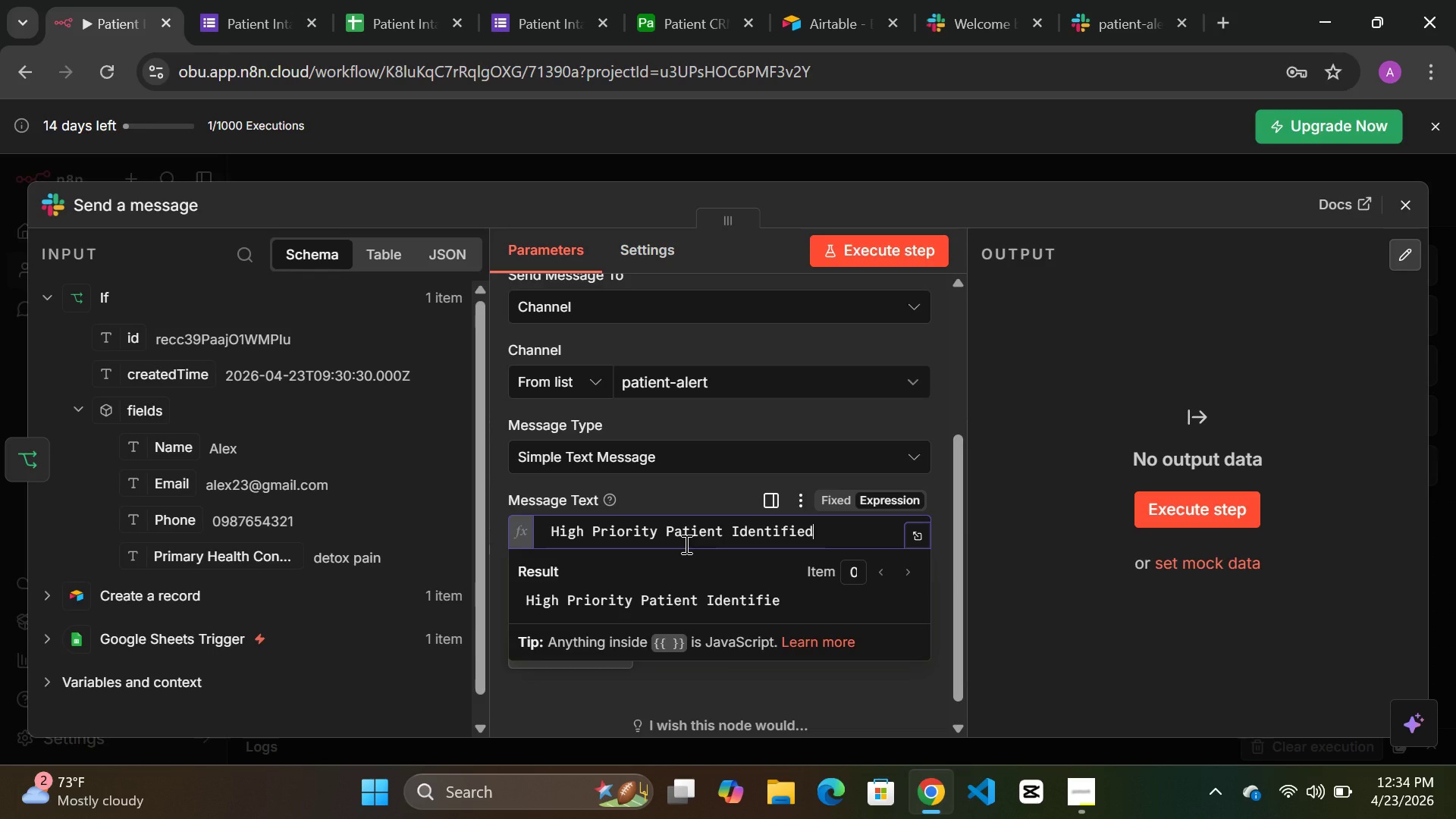 
key(Period)
 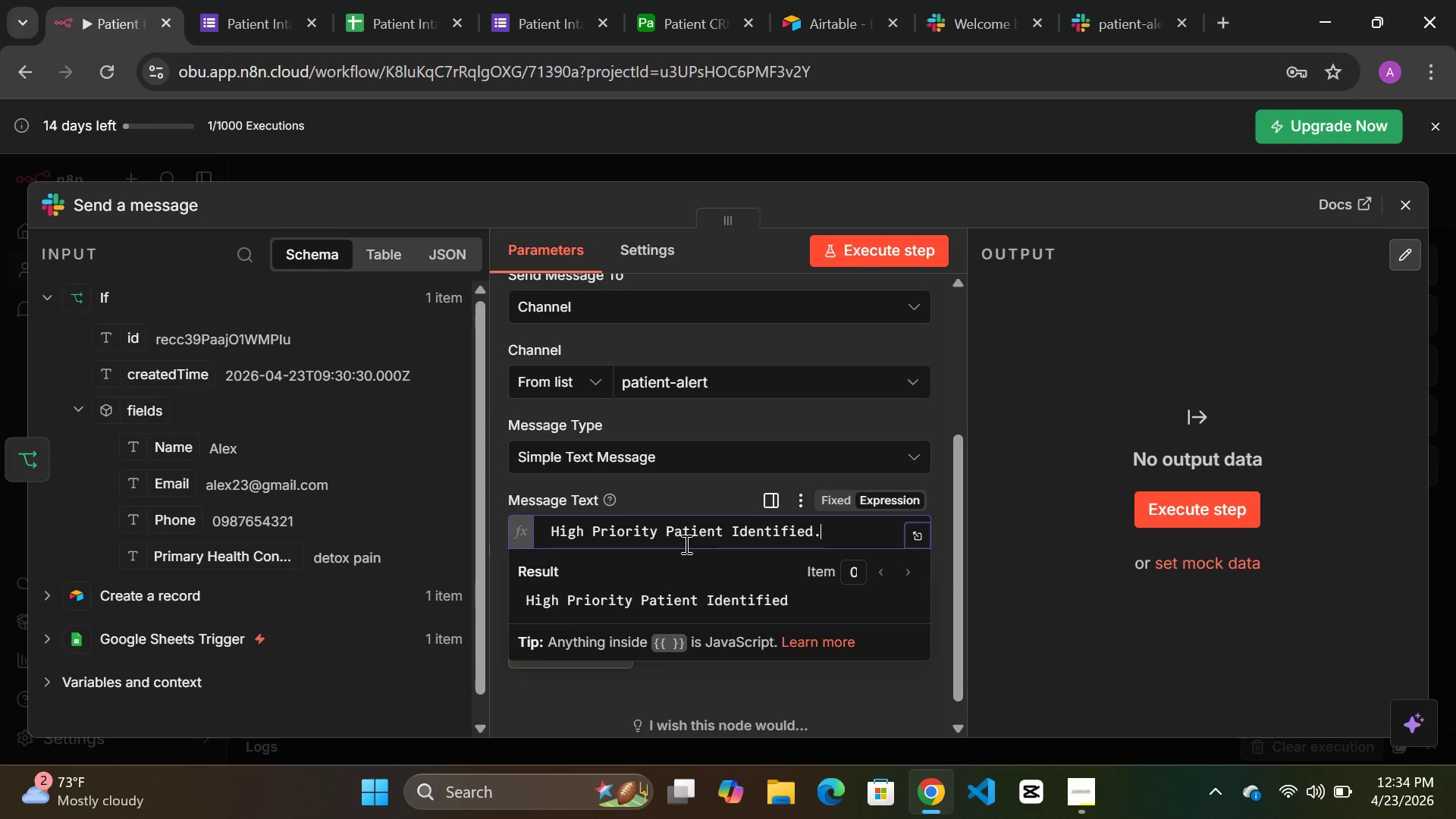 
key(Enter)
 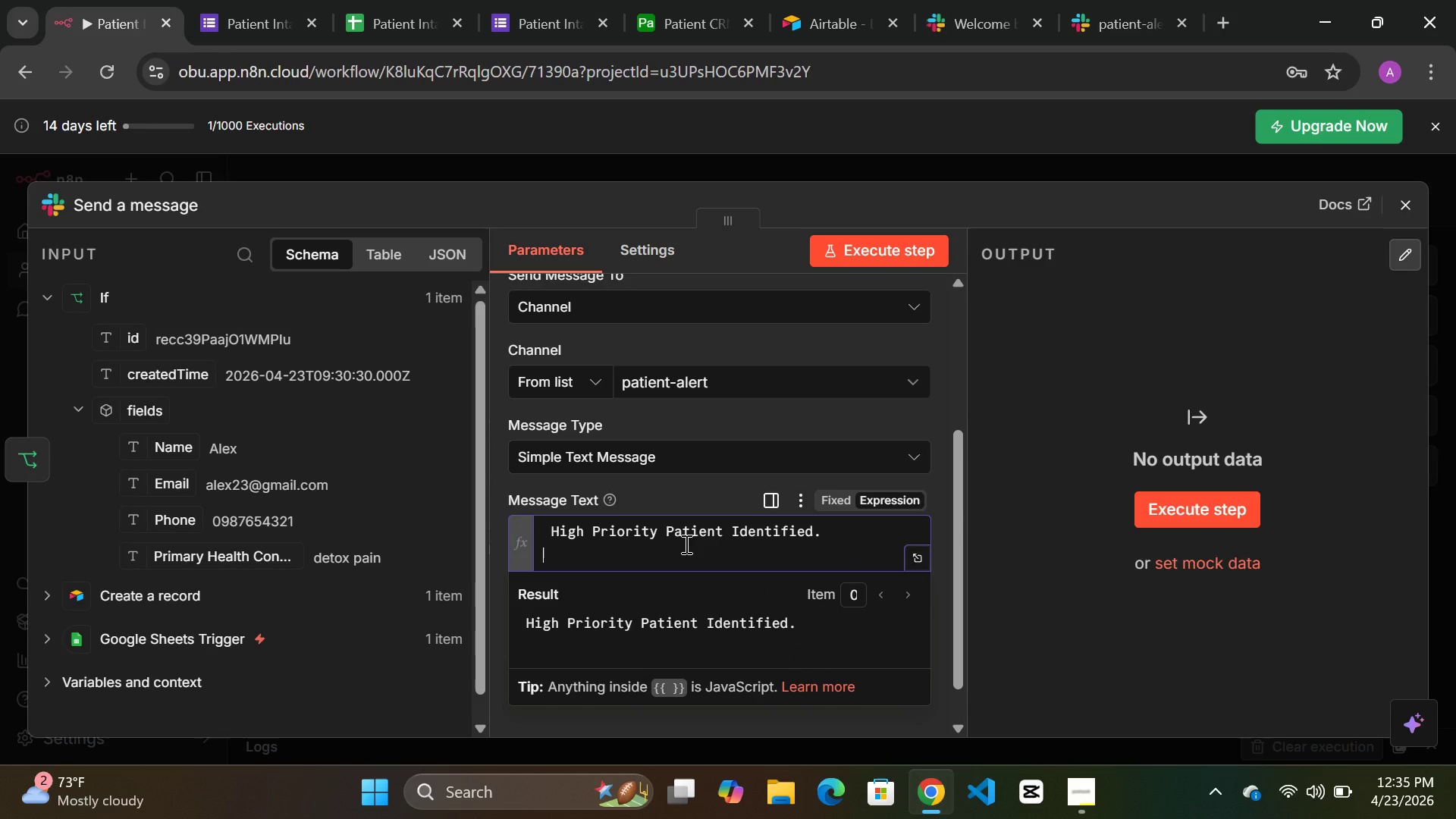 
type(Name:)
 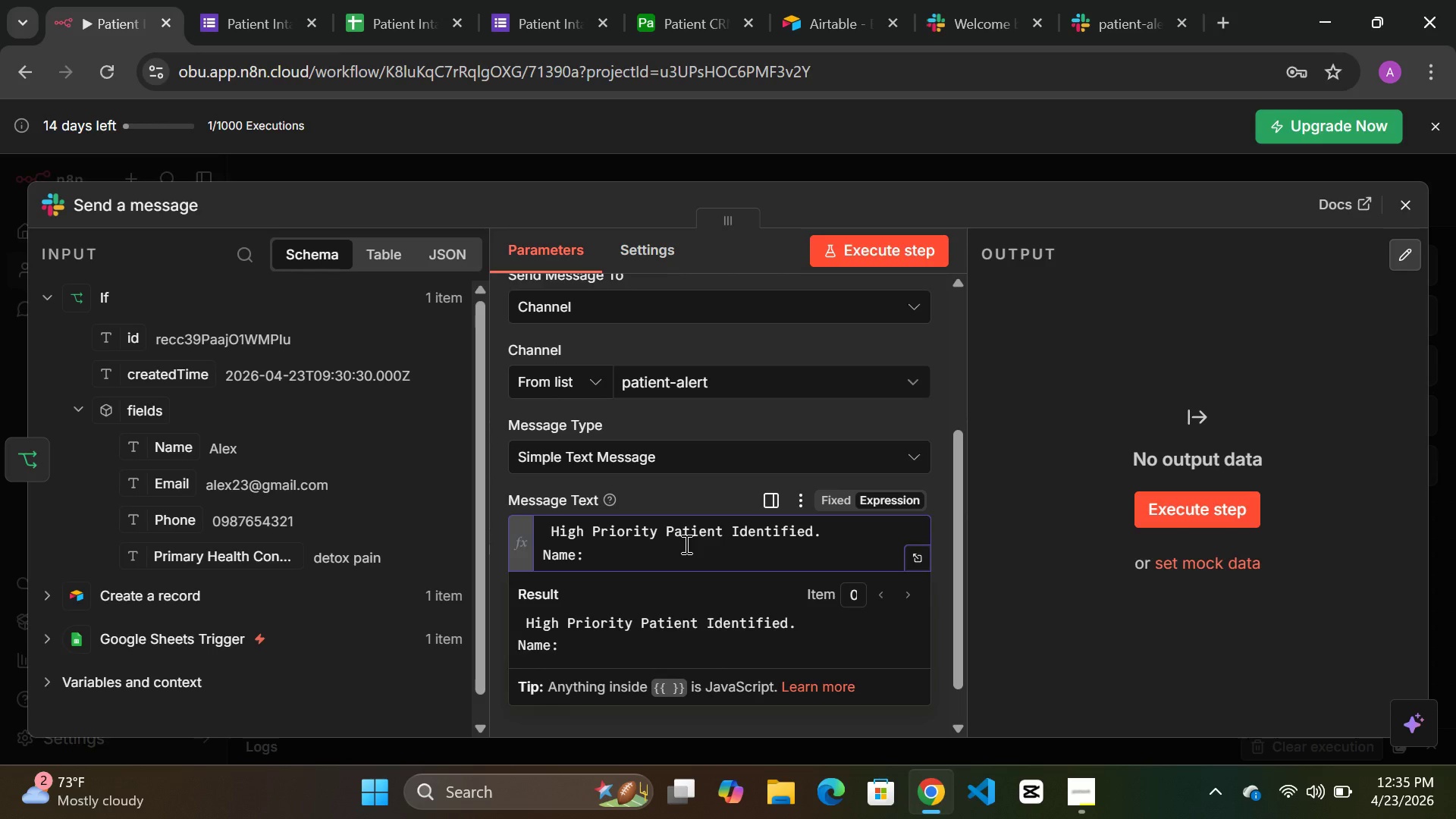 
key(Enter)
 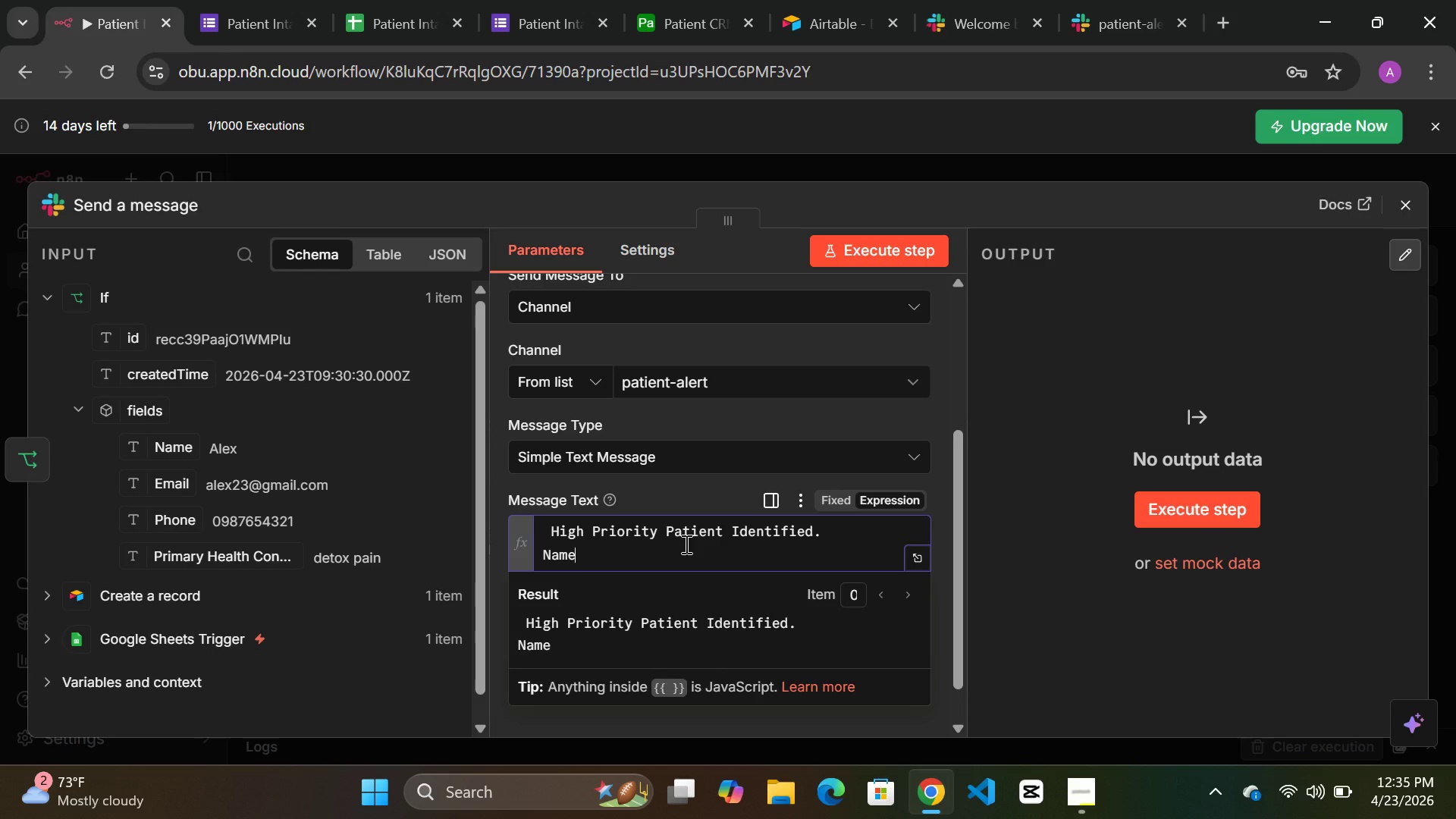 
key(Shift+E)
 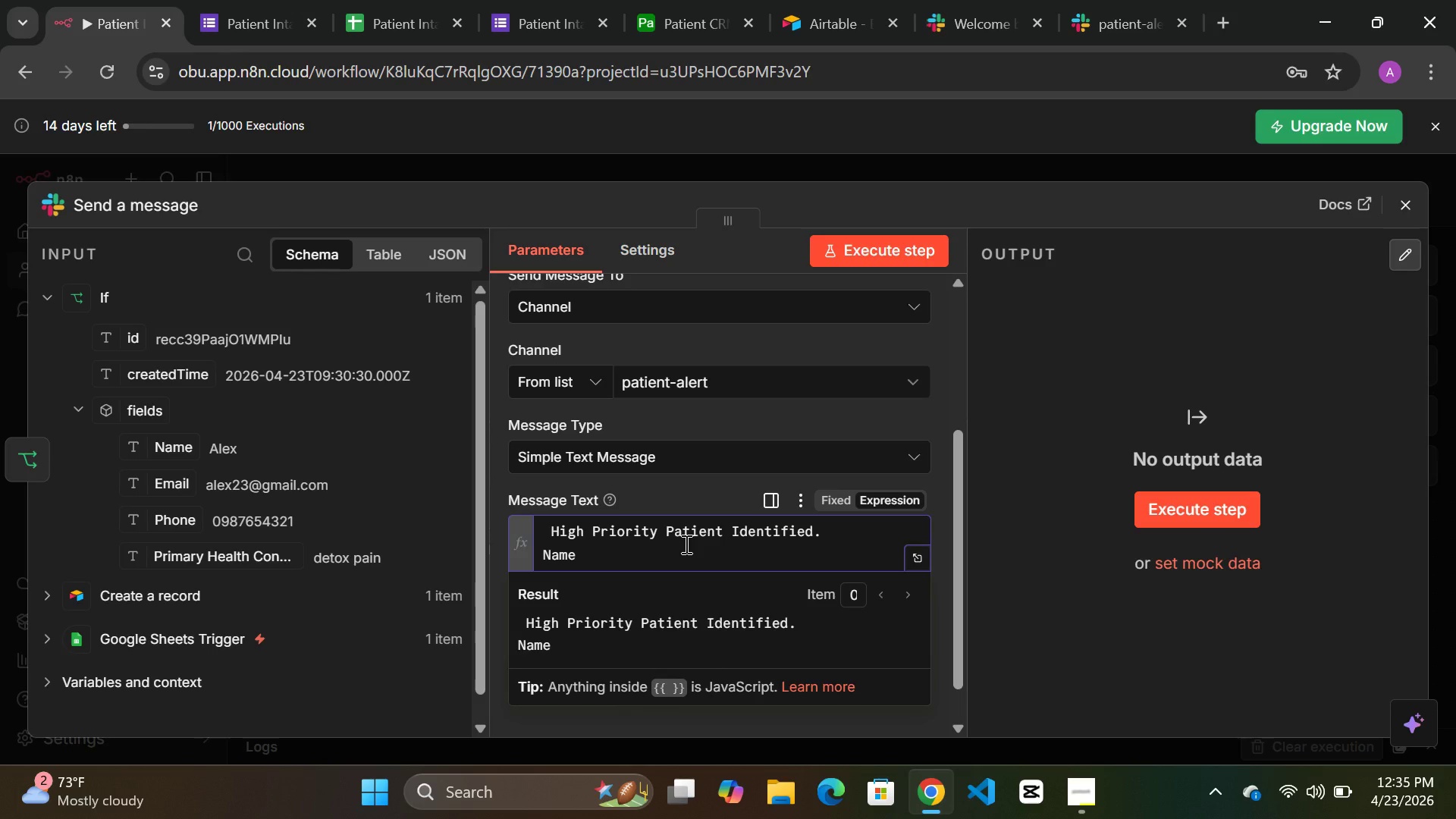 
key(Shift+Semicolon)
 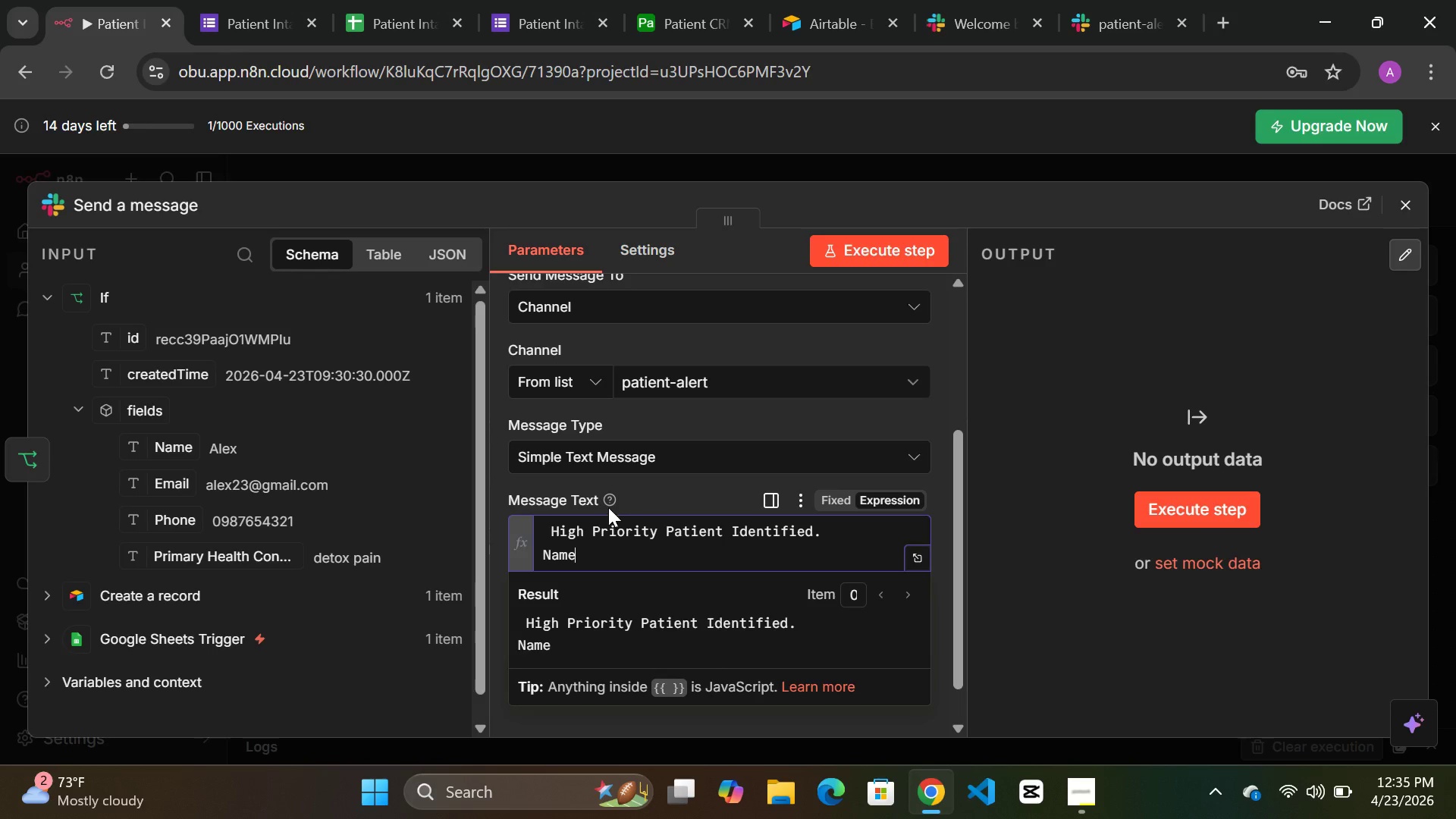 
left_click([589, 548])
 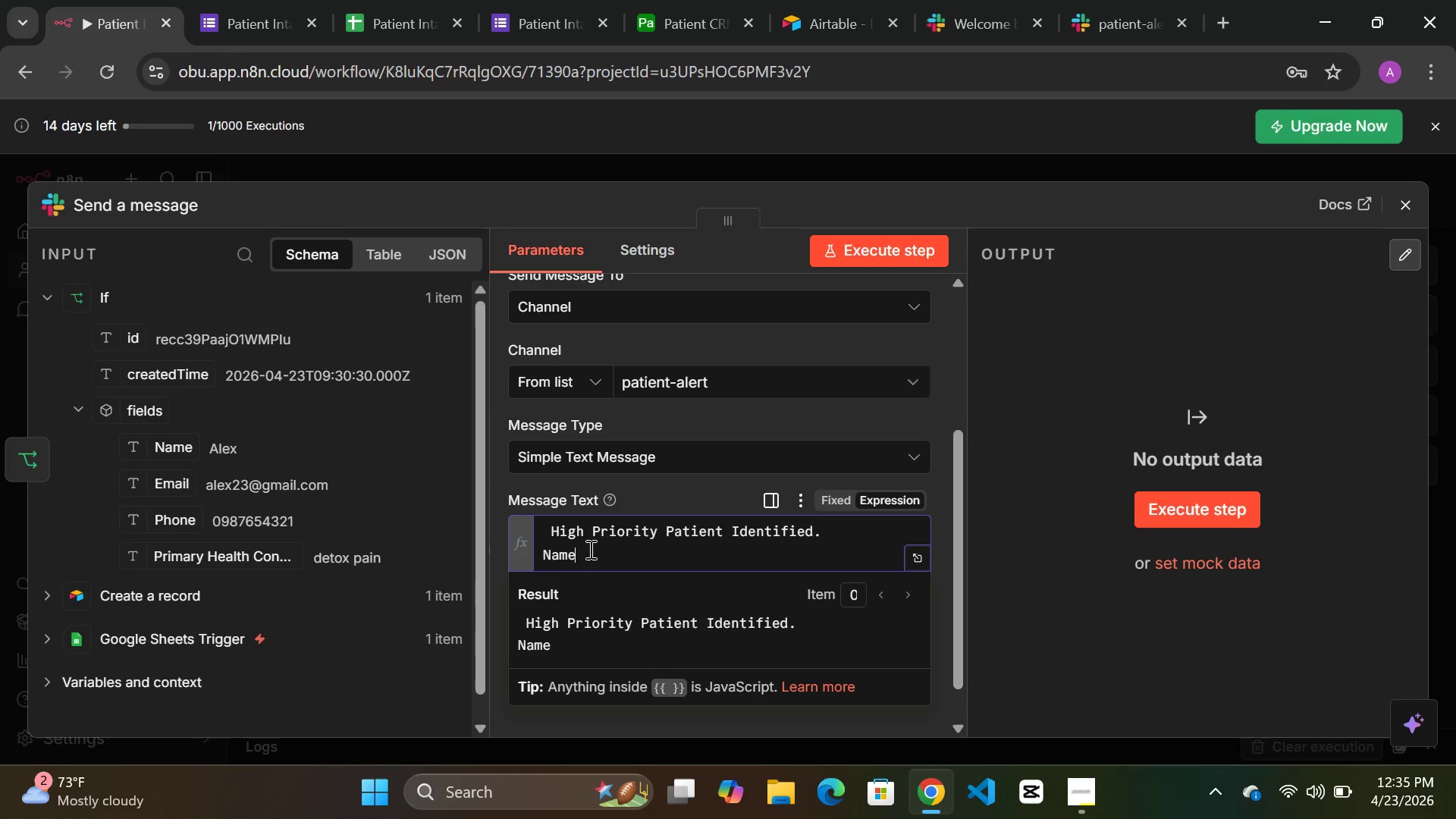 
double_click([589, 554])
 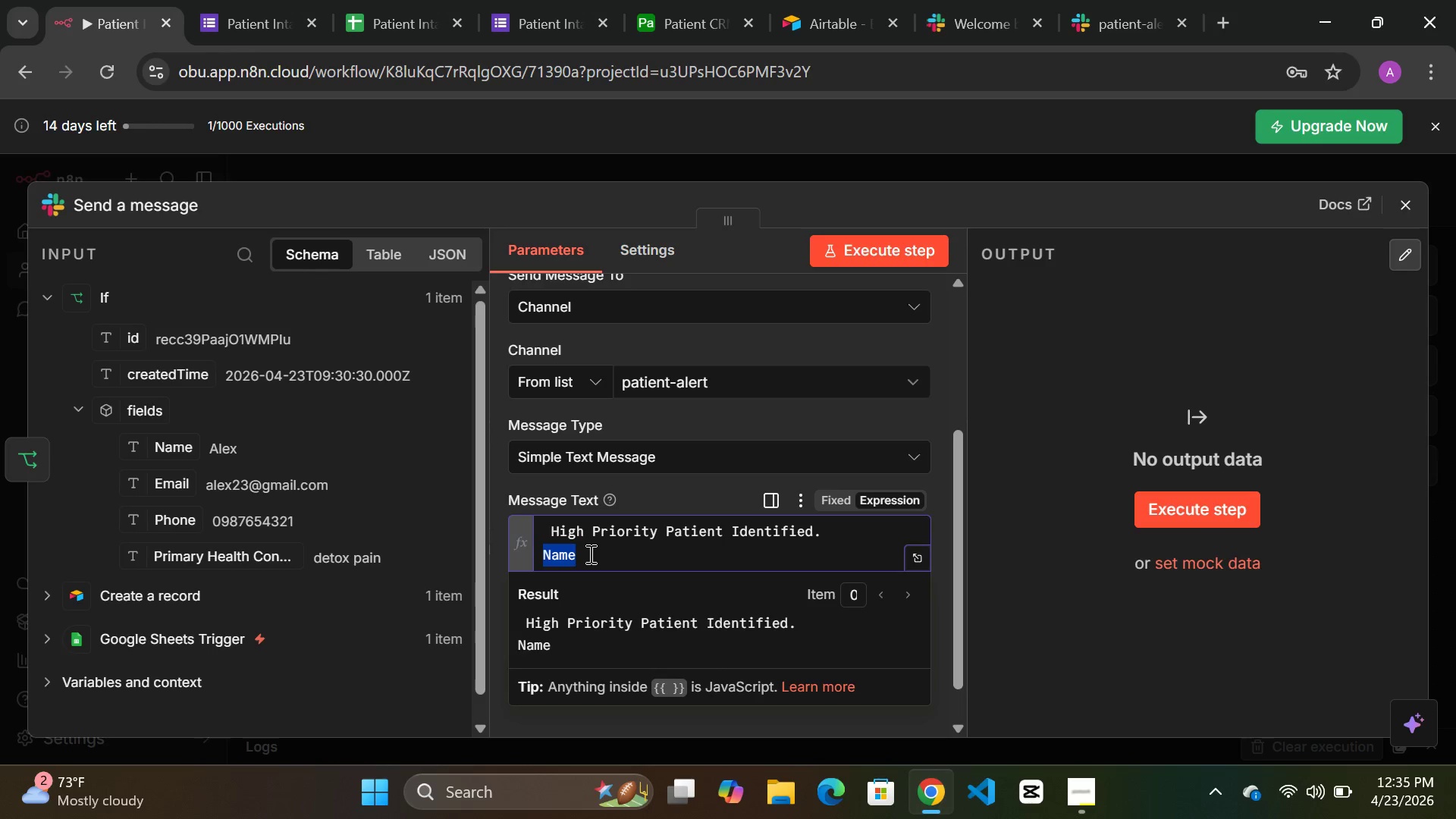 
left_click([589, 554])
 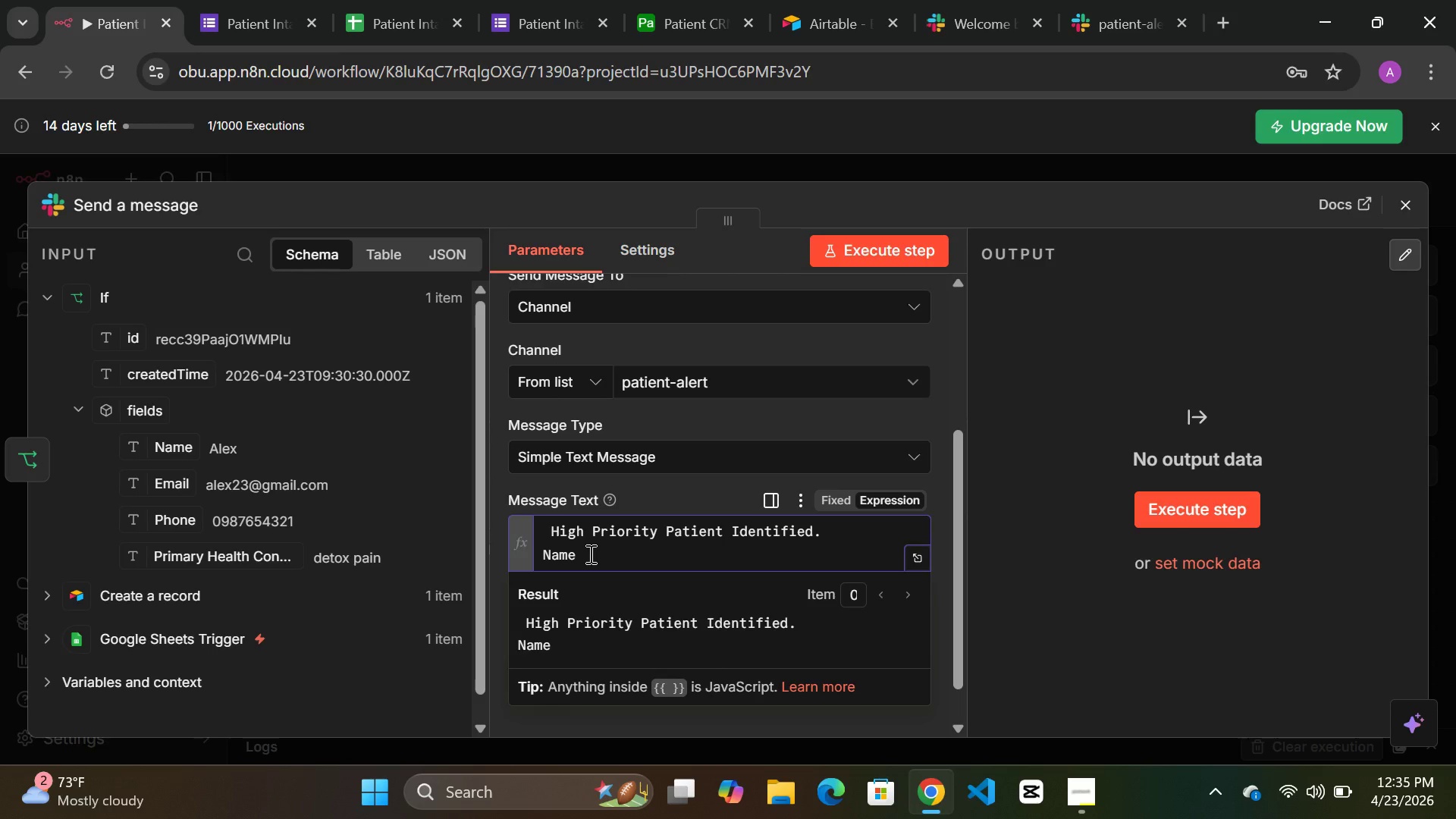 
key(Shift+Semicolon)
 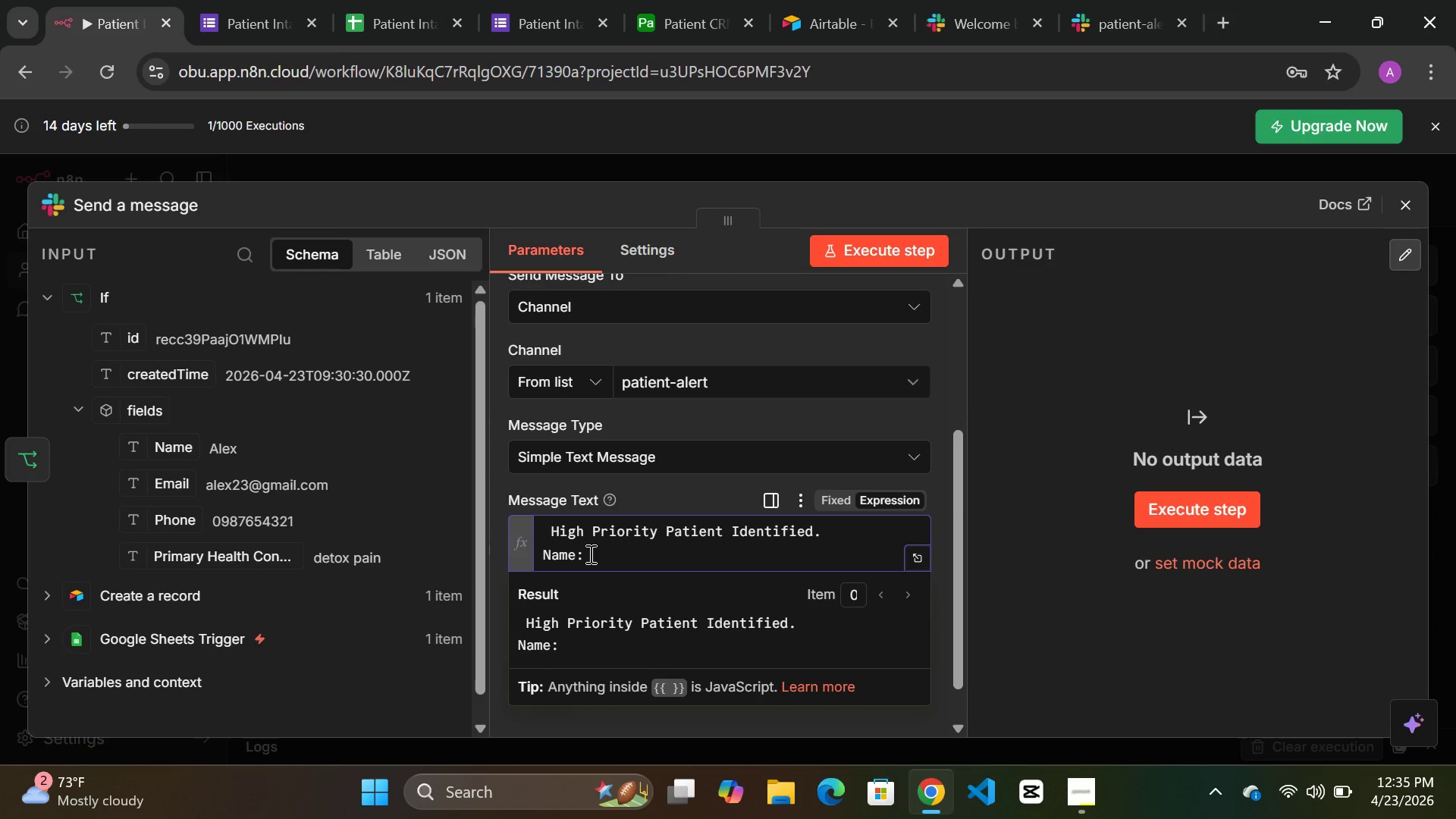 
key(Enter)
 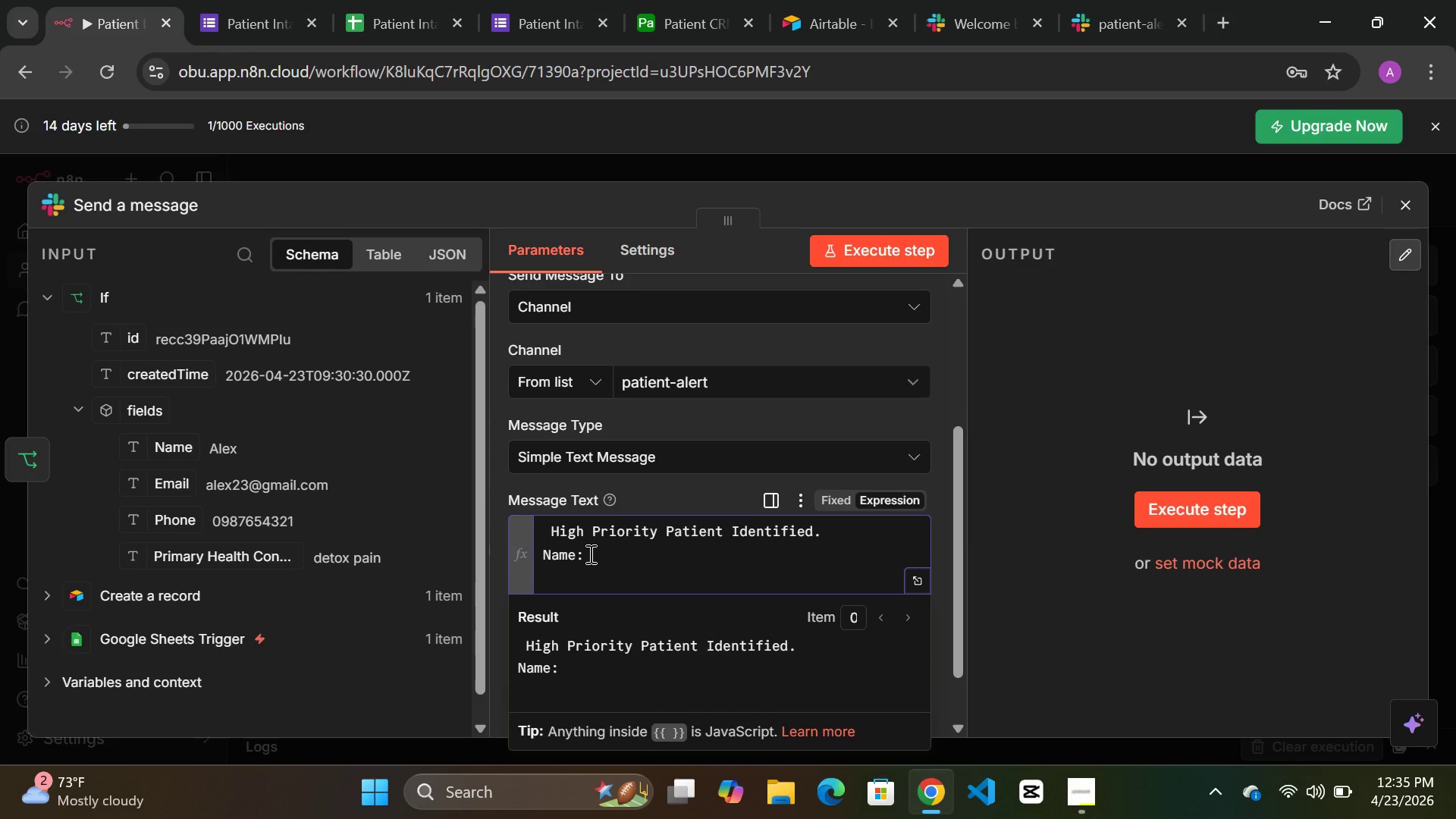 
type(Email:)
 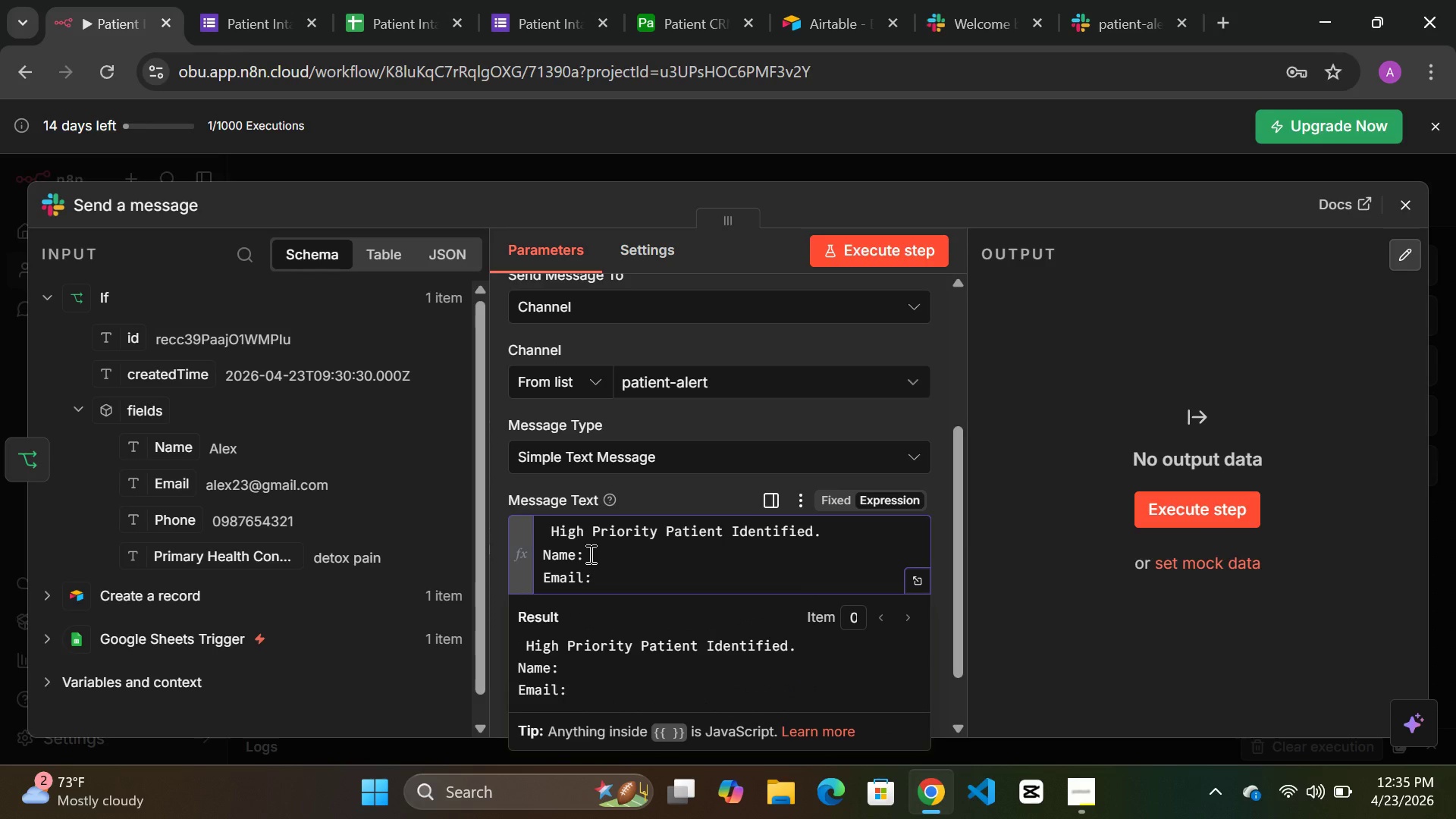 
key(Enter)
 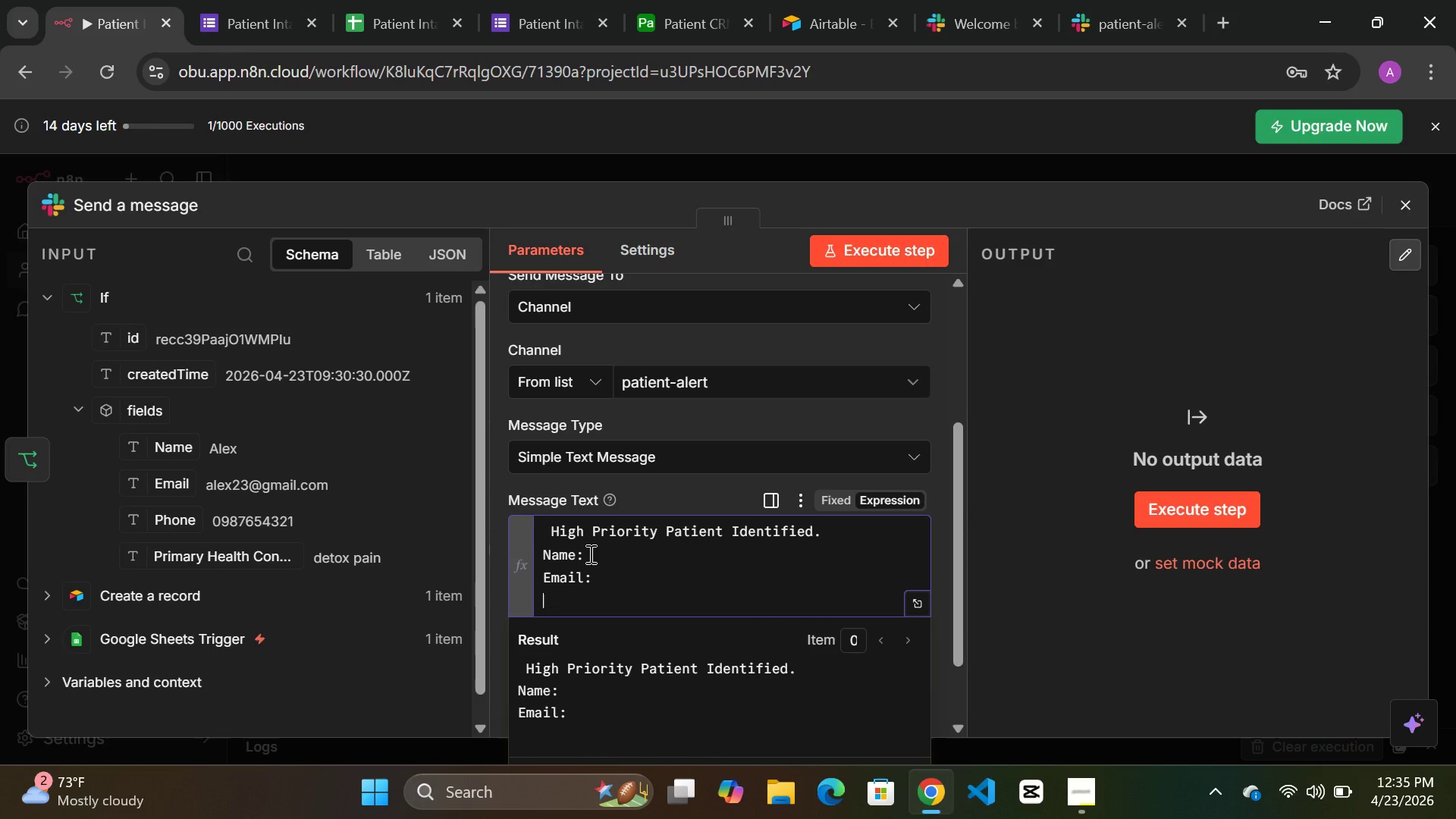 
type(Phone:)
 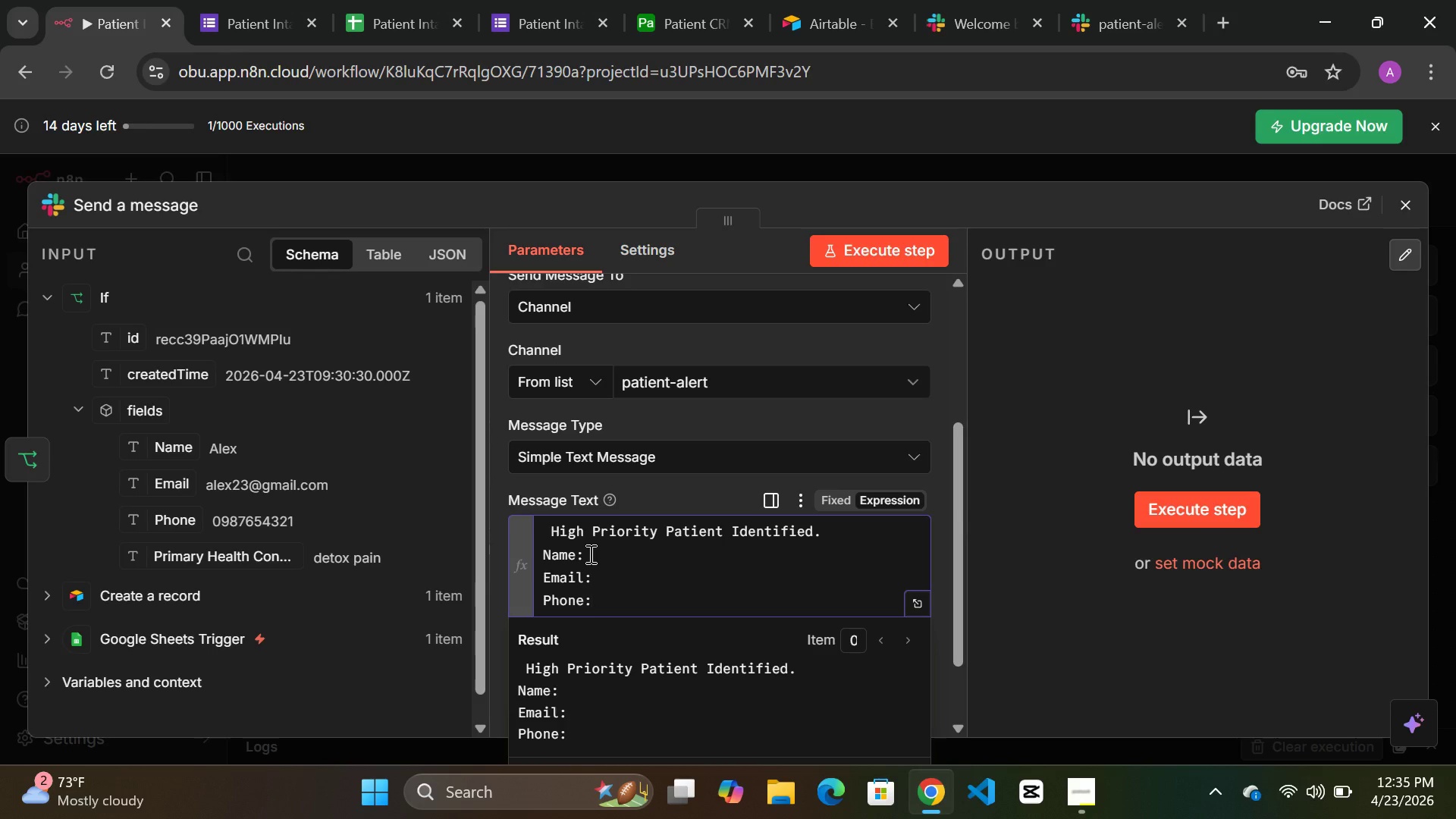 
key(Enter)
 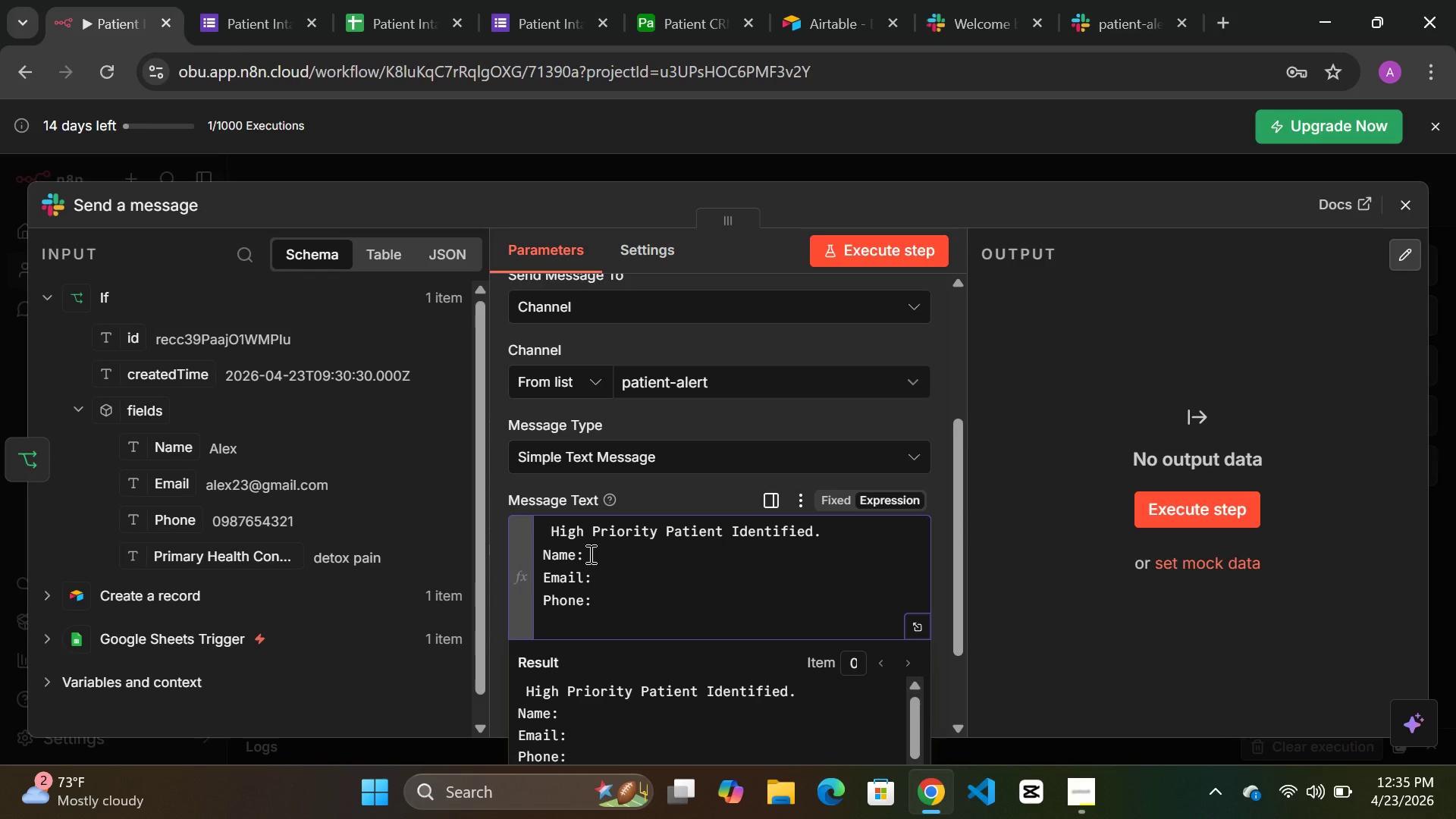 
type(J)
key(Backspace)
type(Health Concern:)
 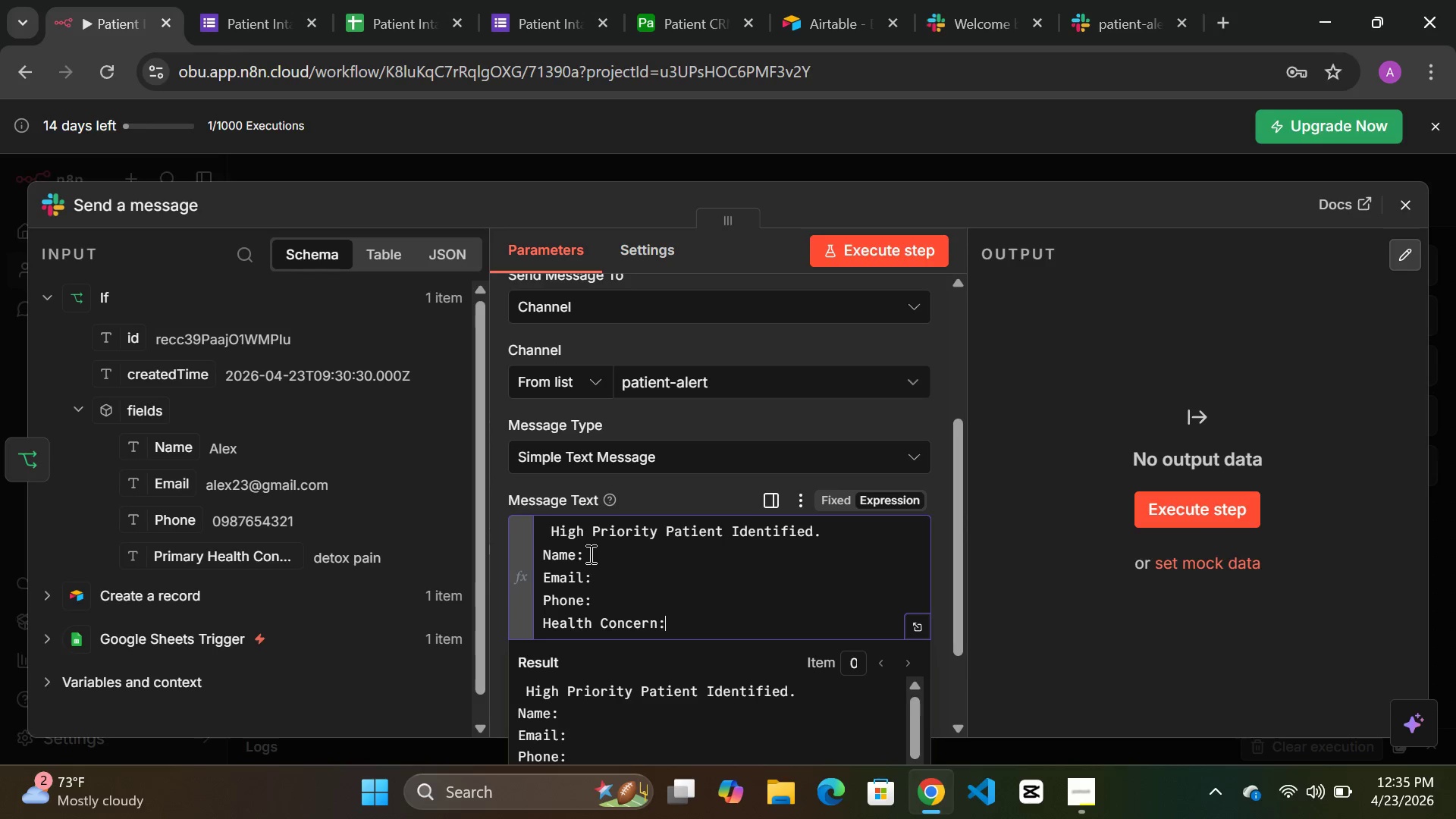 
left_click([1083, 792])